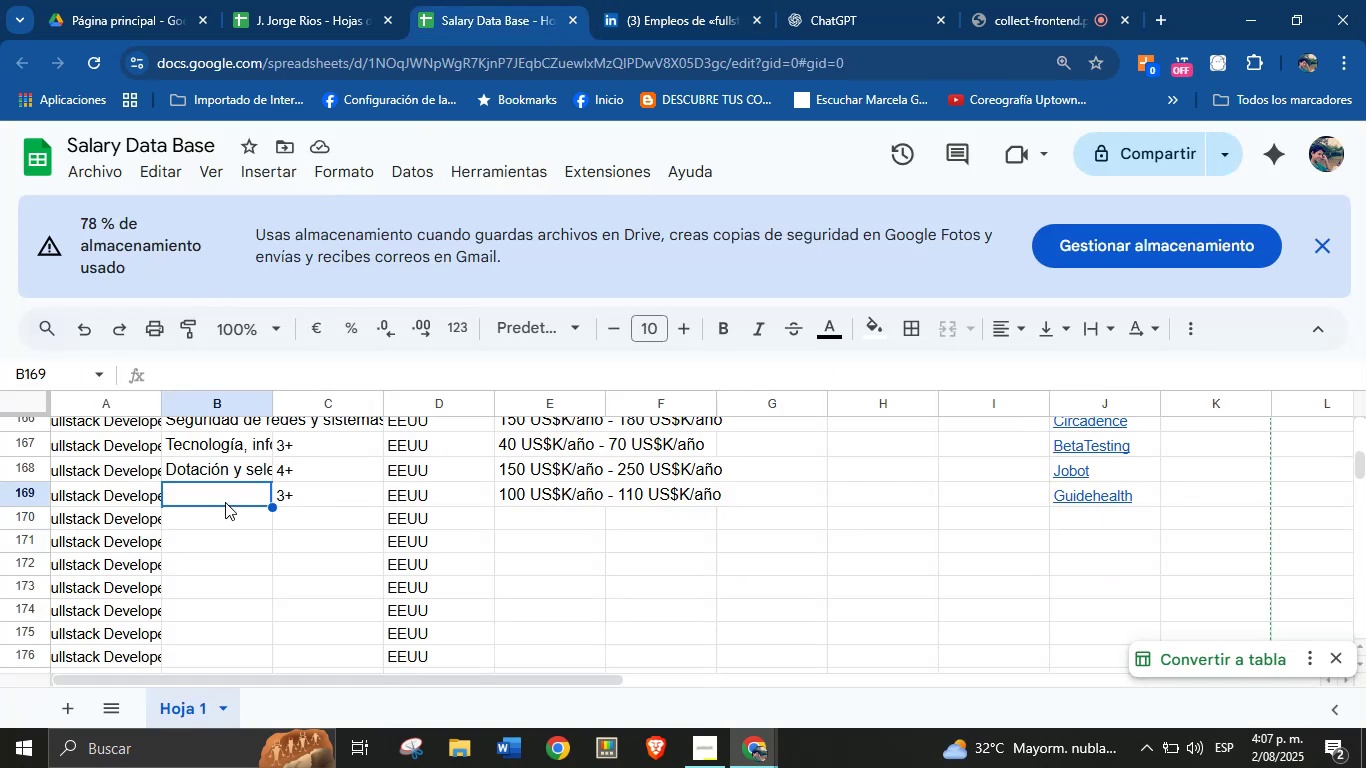 
key(Break)
 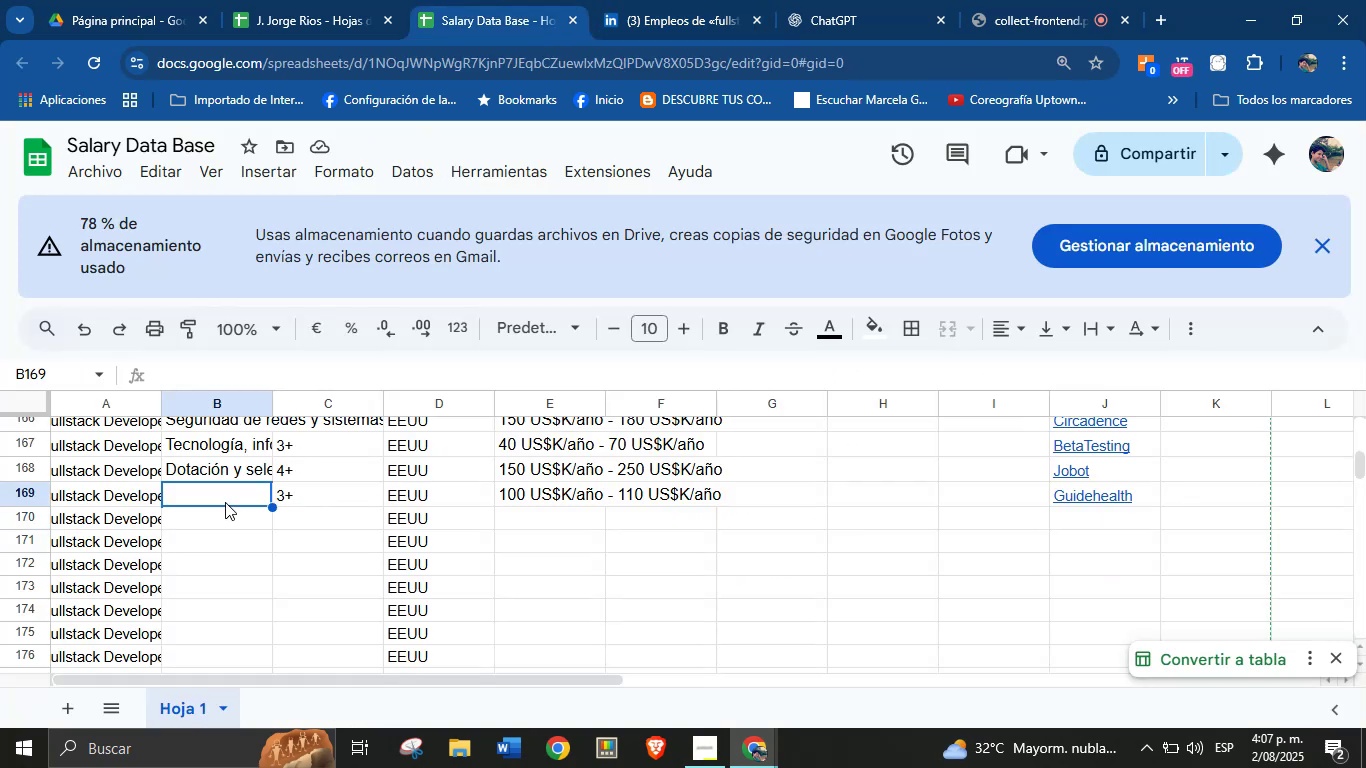 
key(Control+V)
 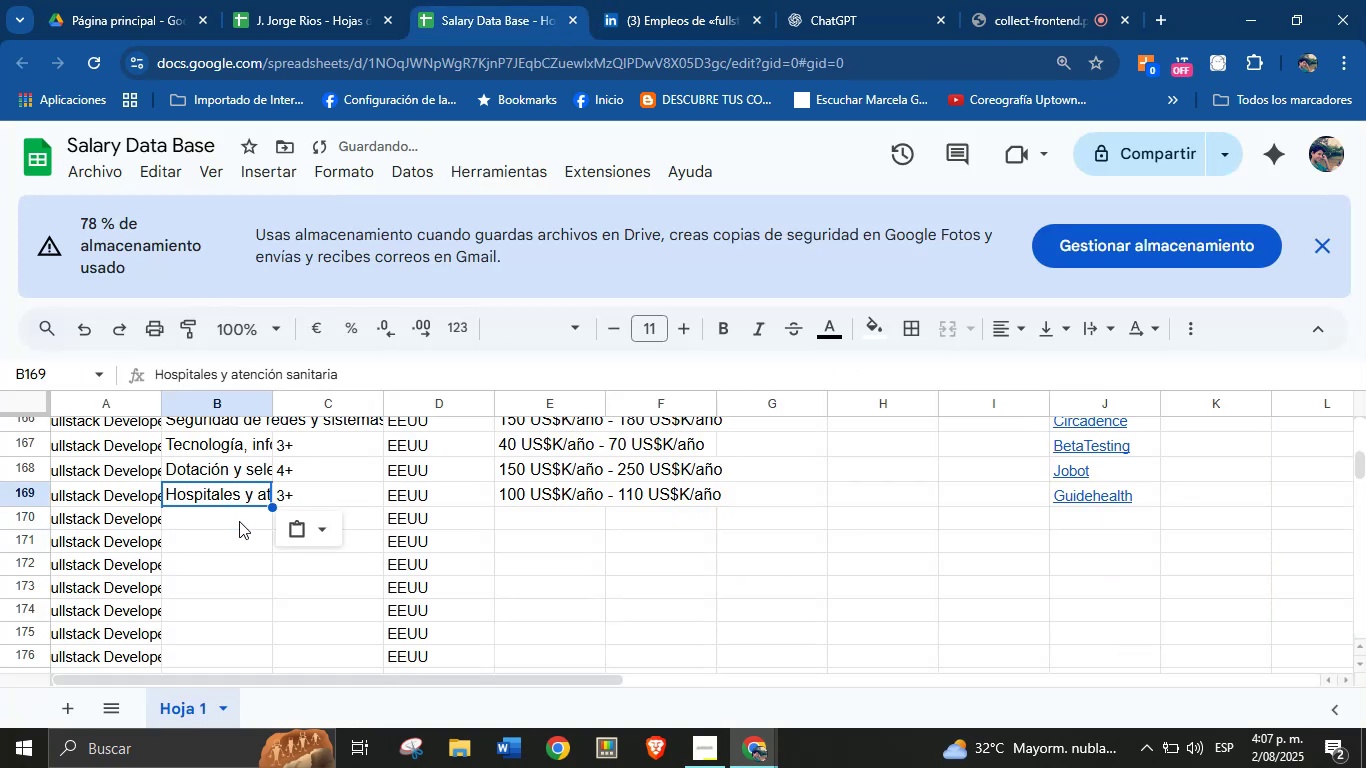 
key(Control+ControlLeft)
 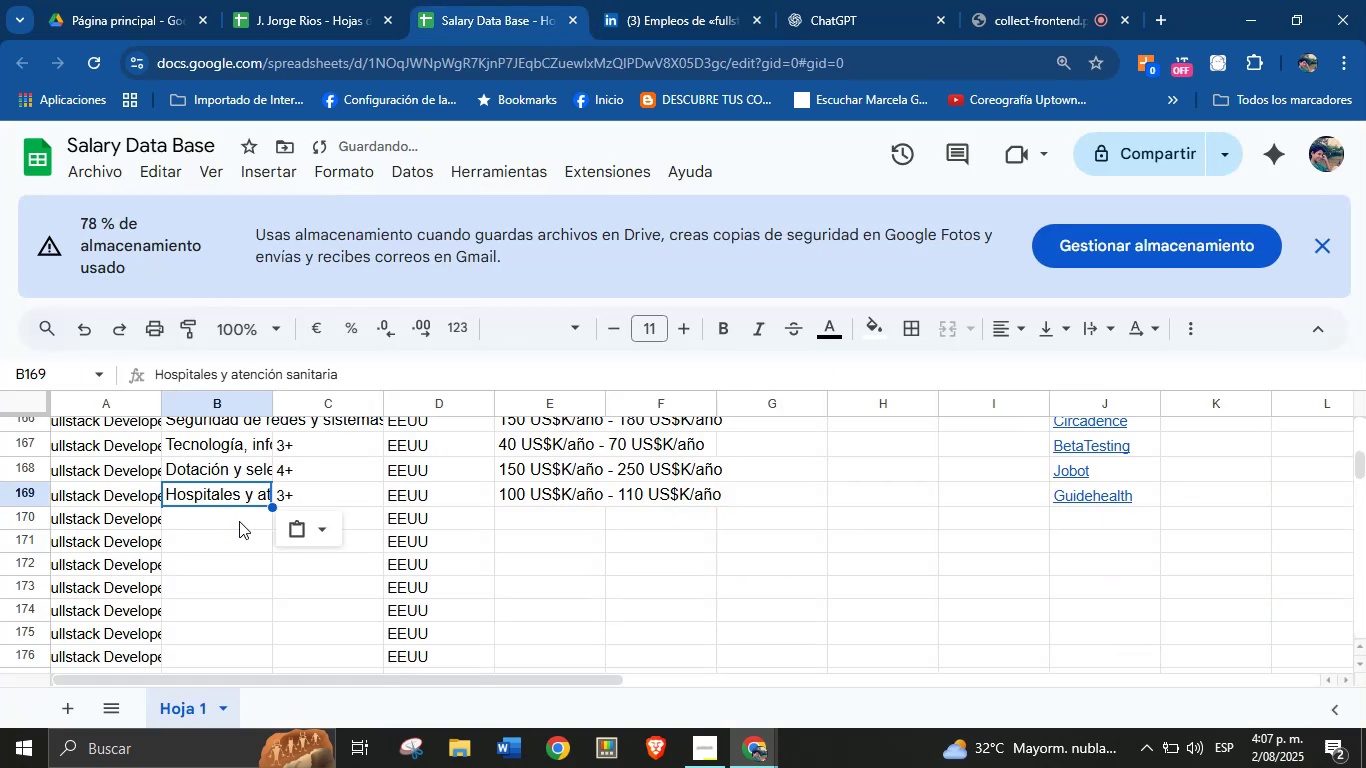 
left_click([239, 521])
 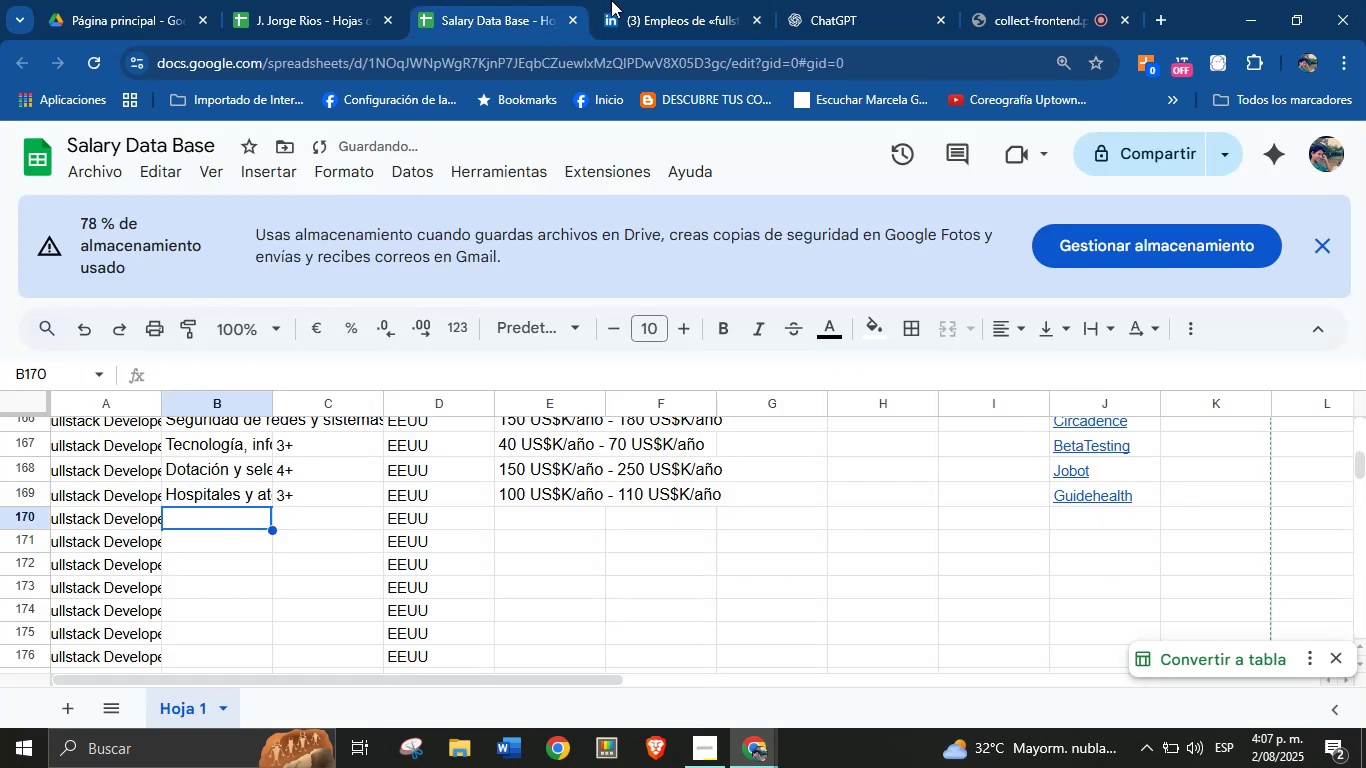 
left_click([632, 0])
 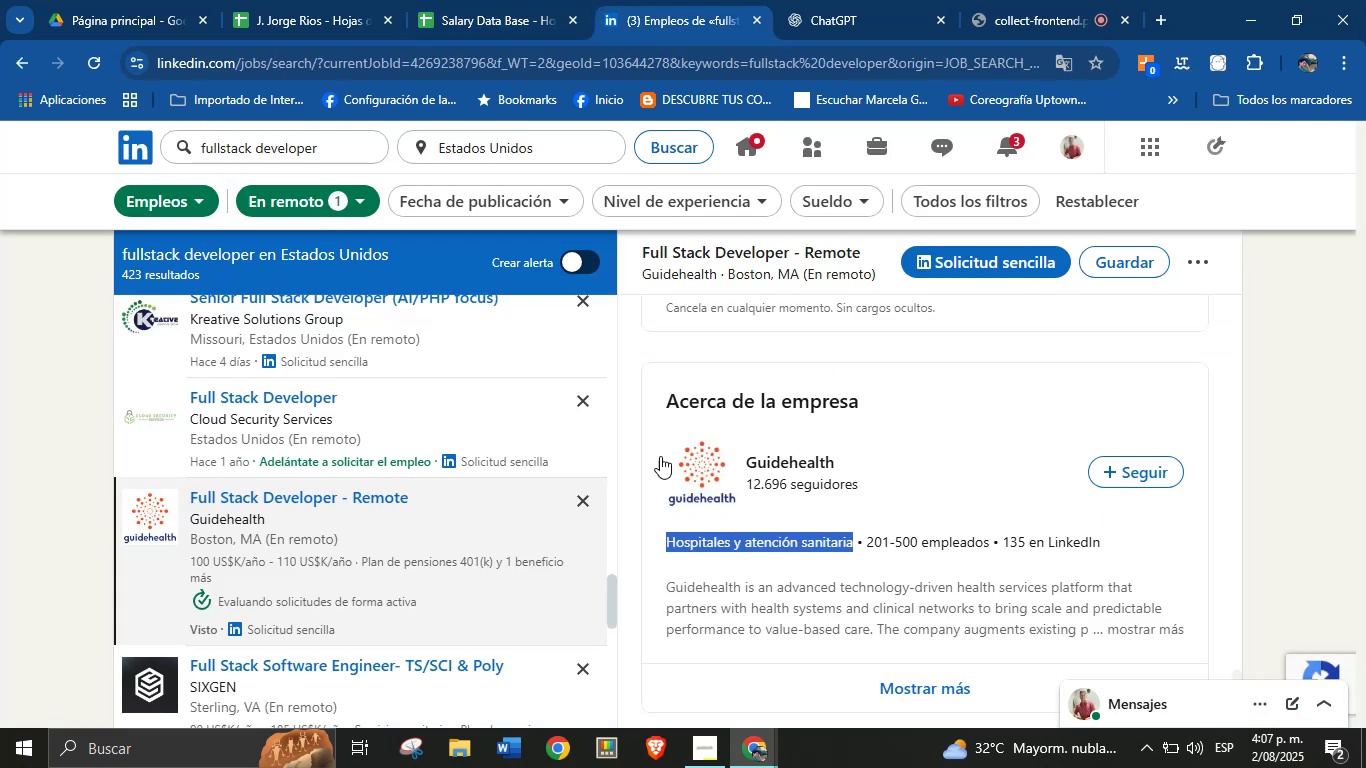 
scroll: coordinate [386, 499], scroll_direction: down, amount: 2.0
 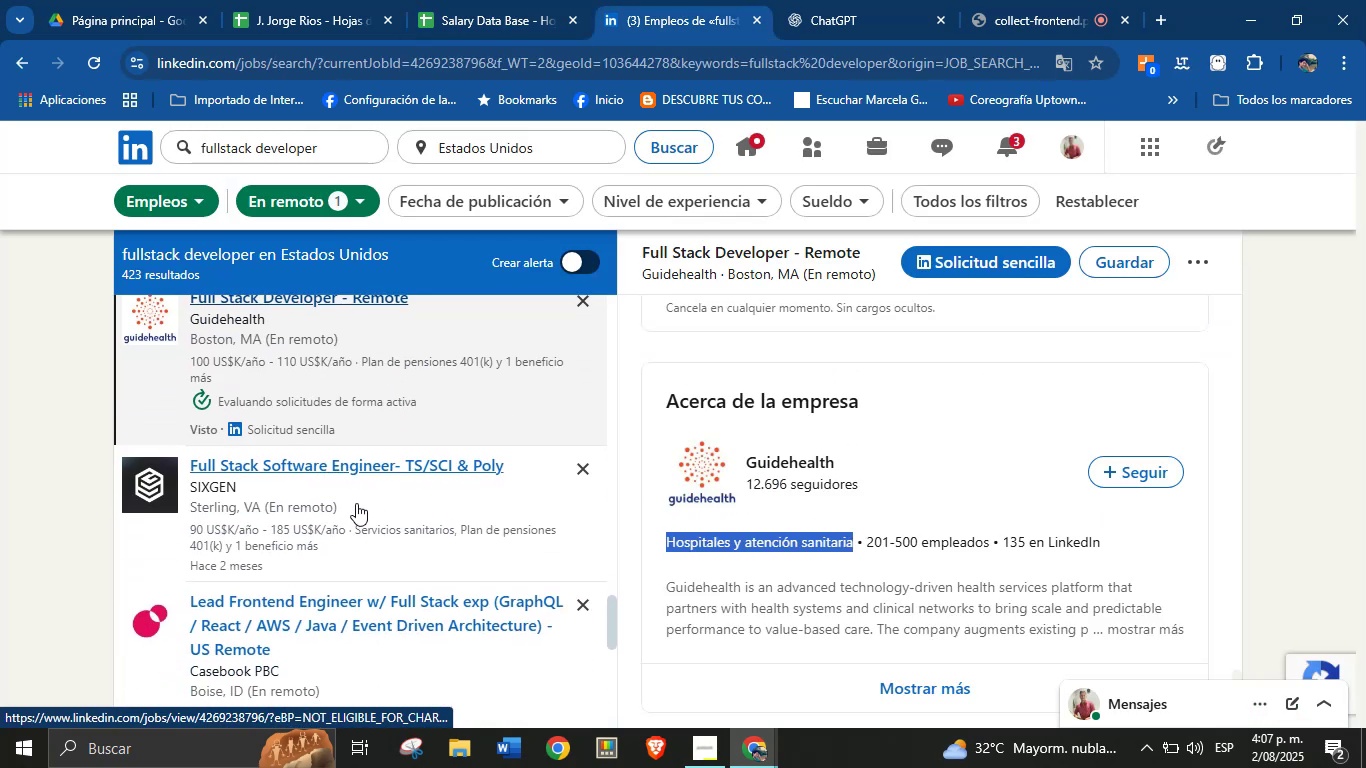 
left_click([356, 503])
 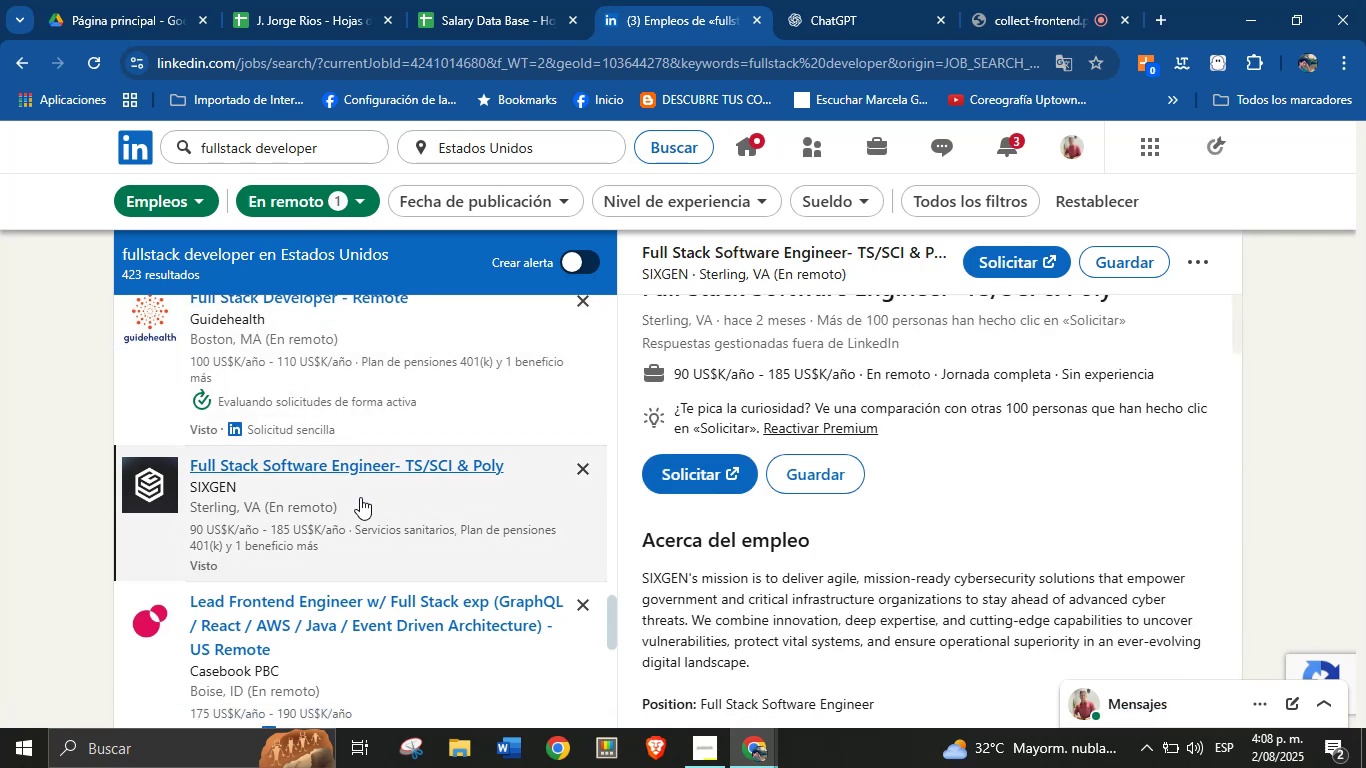 
wait(7.24)
 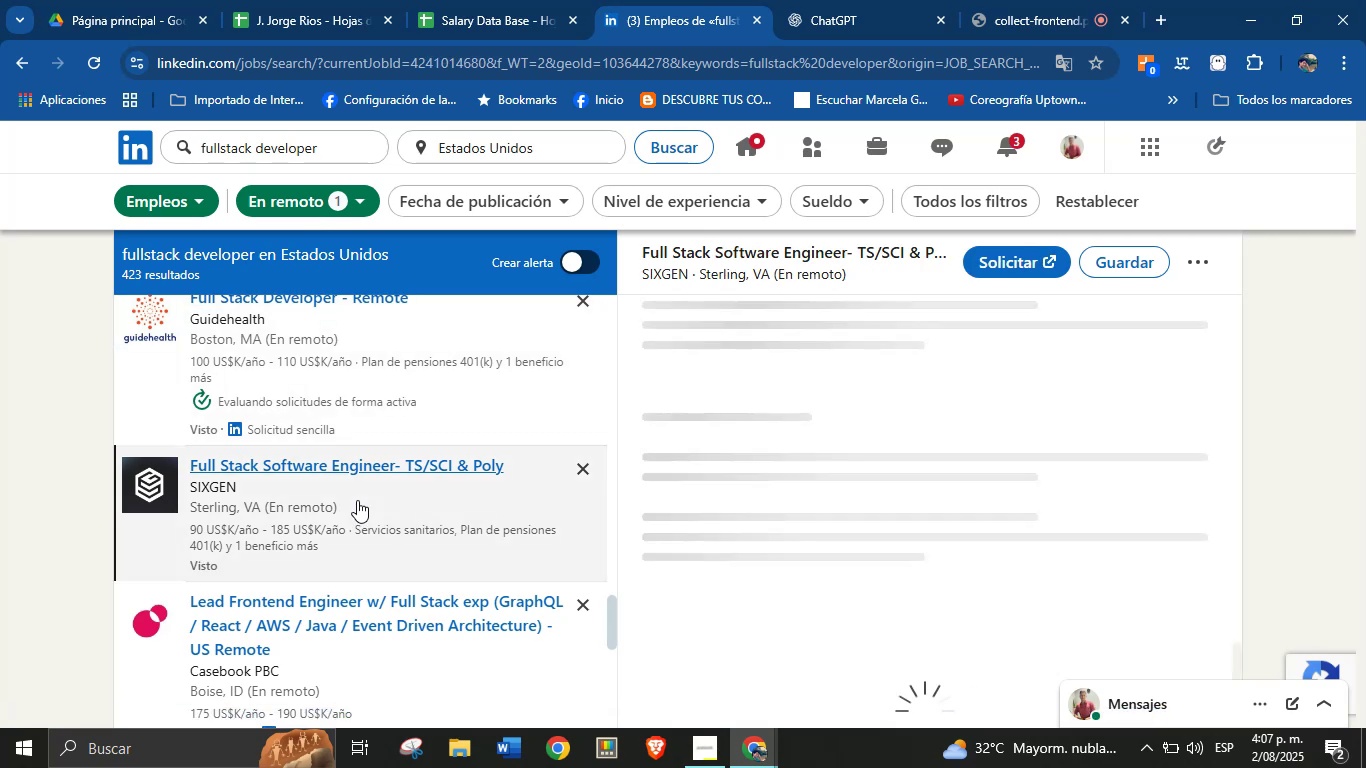 
scroll: coordinate [946, 509], scroll_direction: down, amount: 3.0
 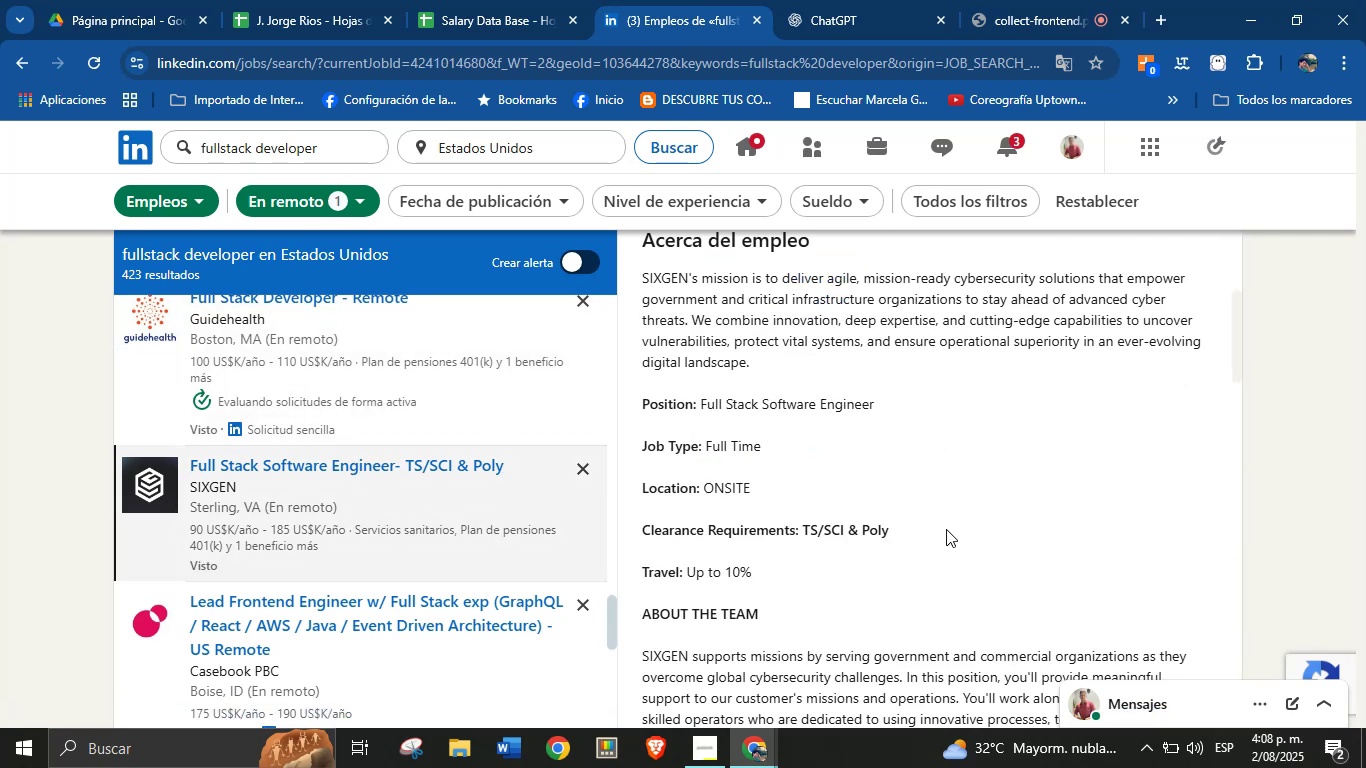 
scroll: coordinate [946, 529], scroll_direction: up, amount: 8.0
 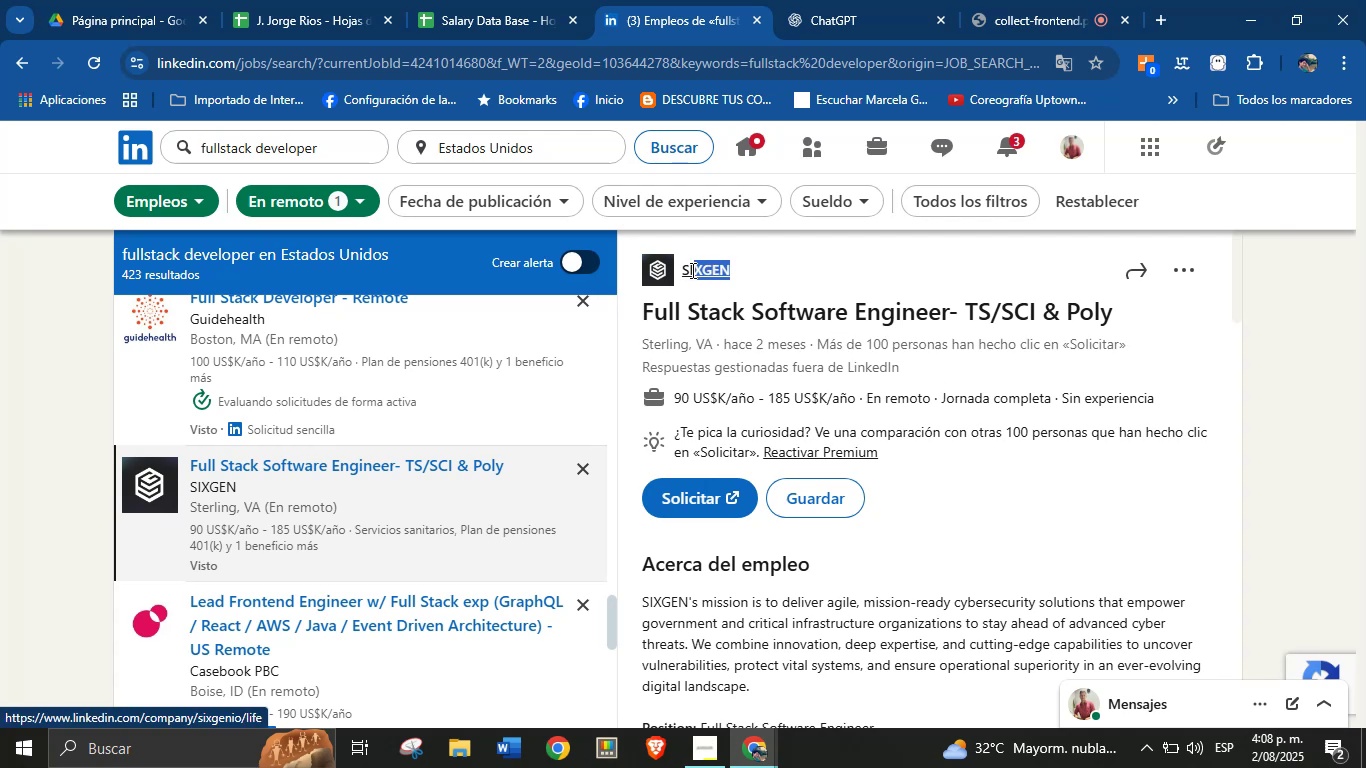 
wait(5.15)
 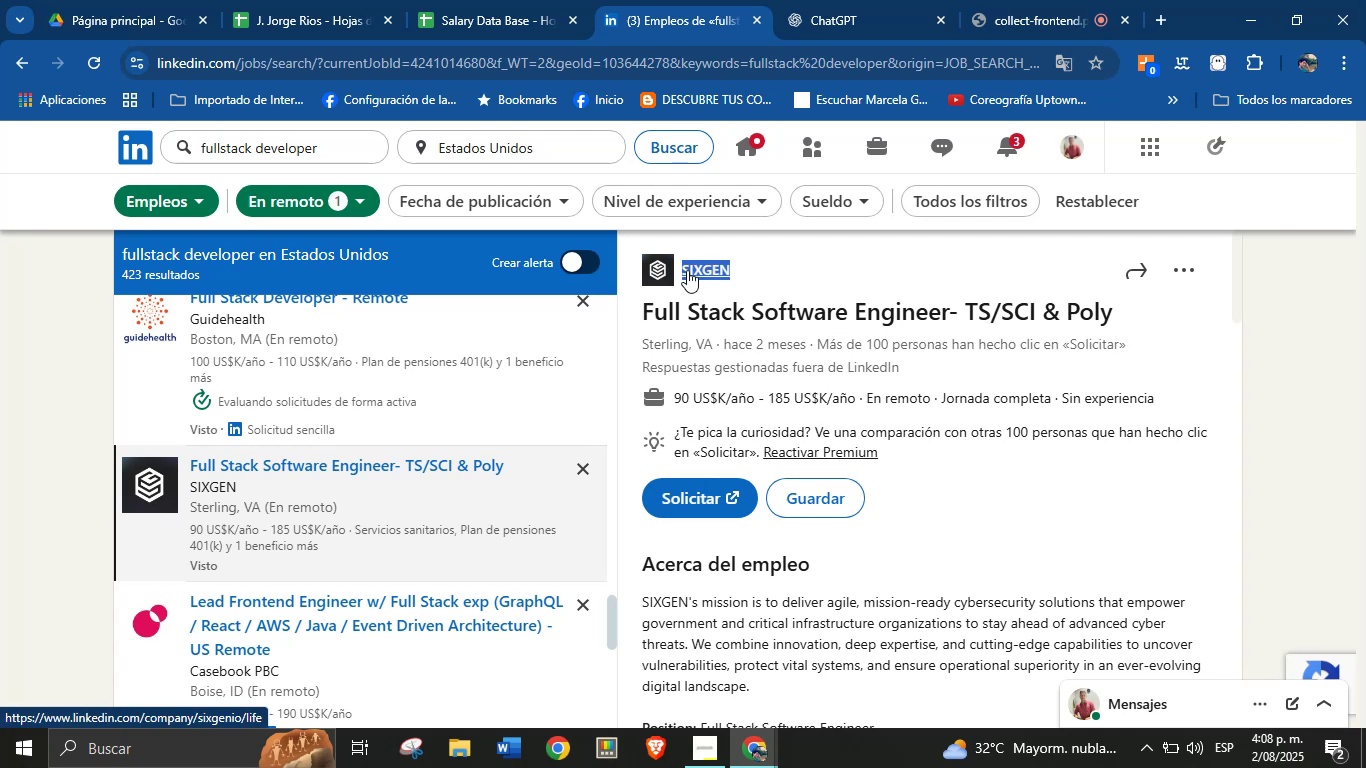 
key(Alt+Control+C)
 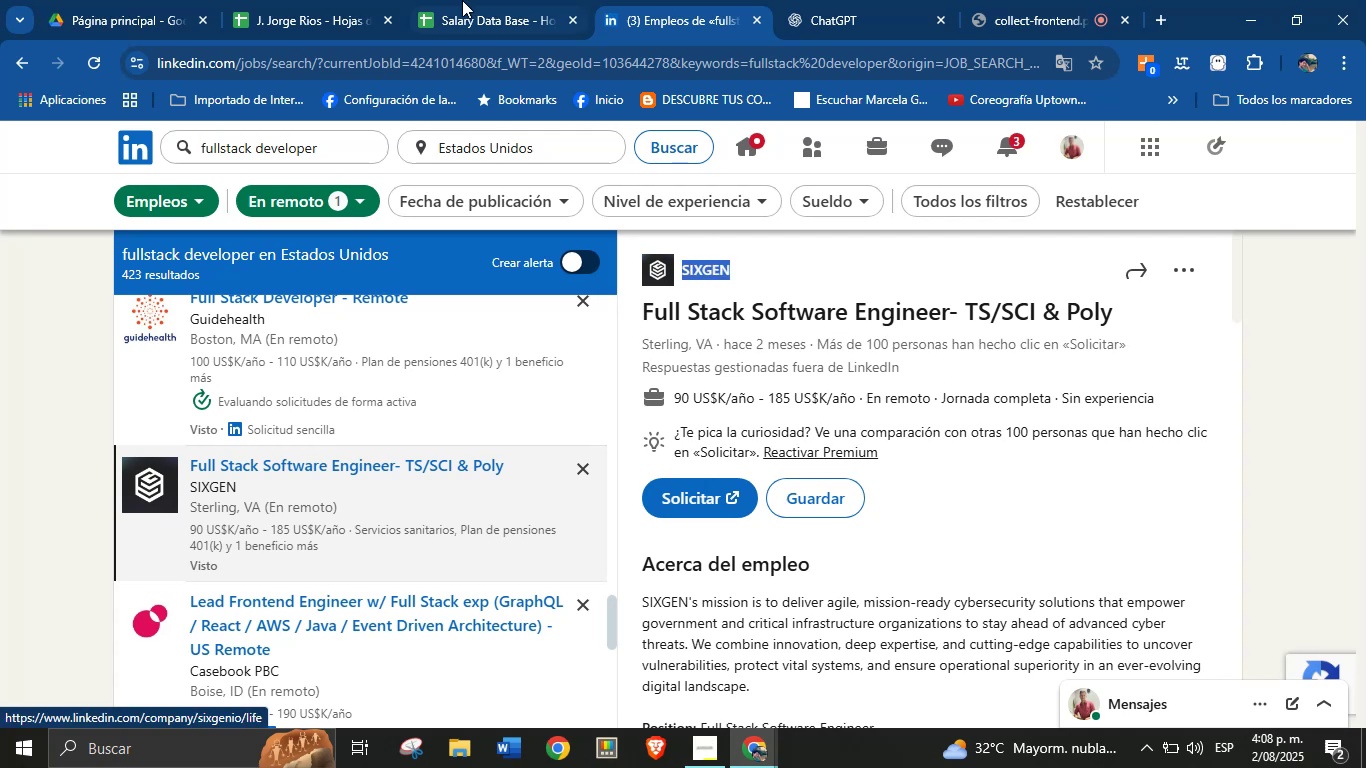 
key(Alt+Control+ControlLeft)
 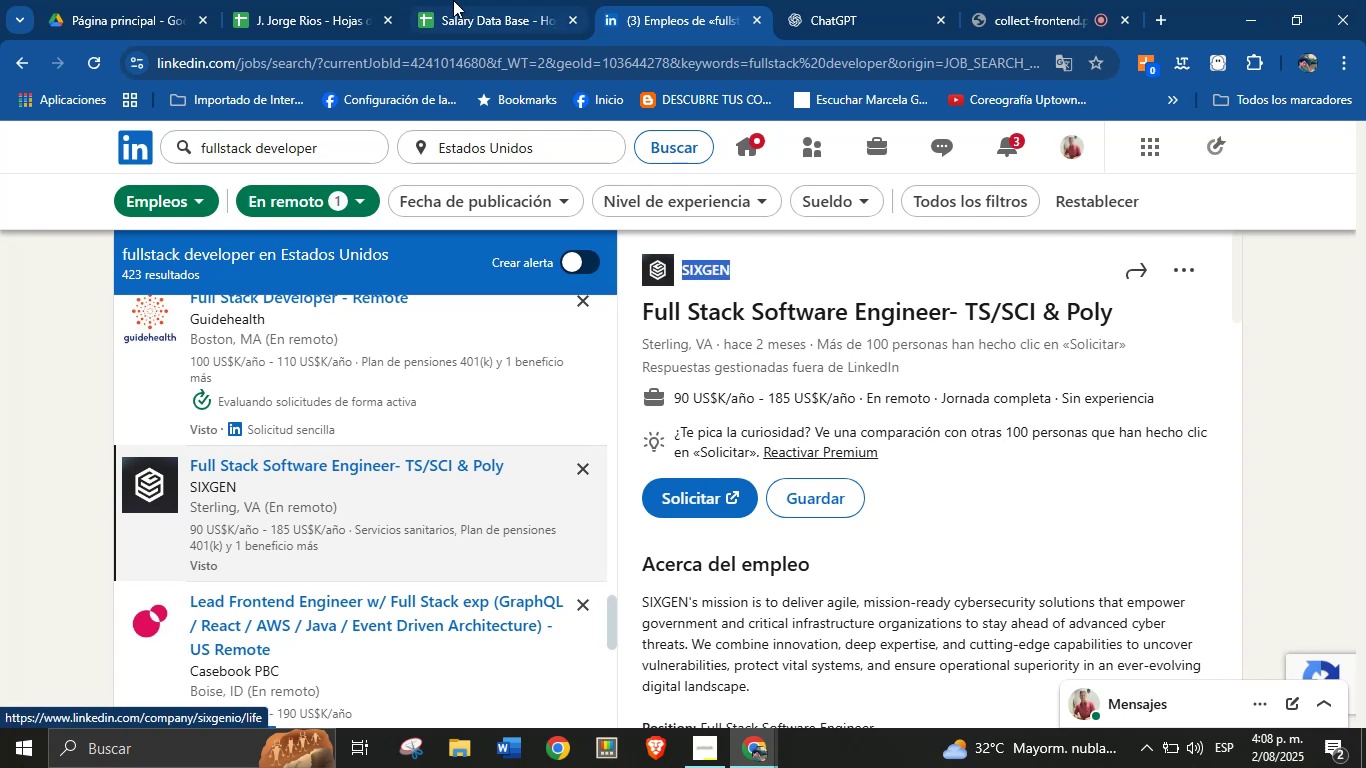 
key(Alt+AltLeft)
 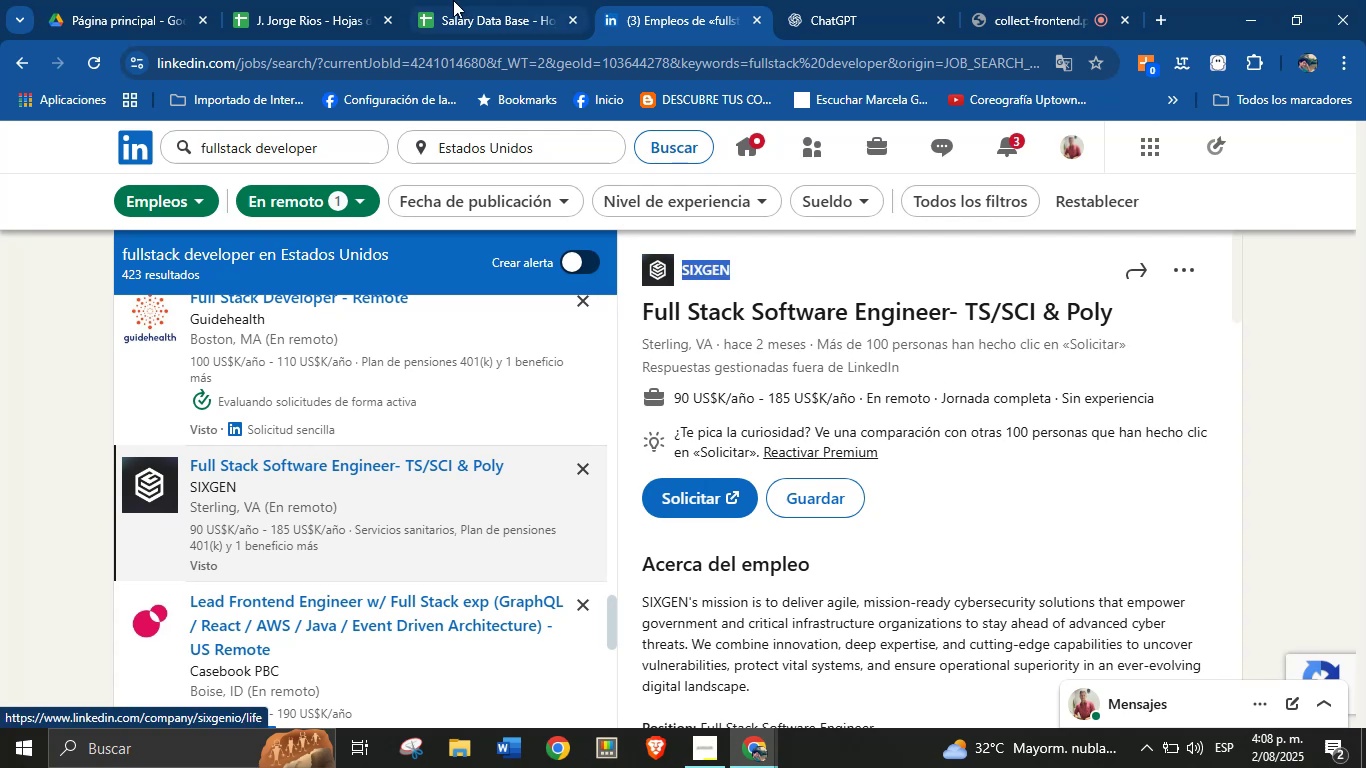 
left_click([453, 0])
 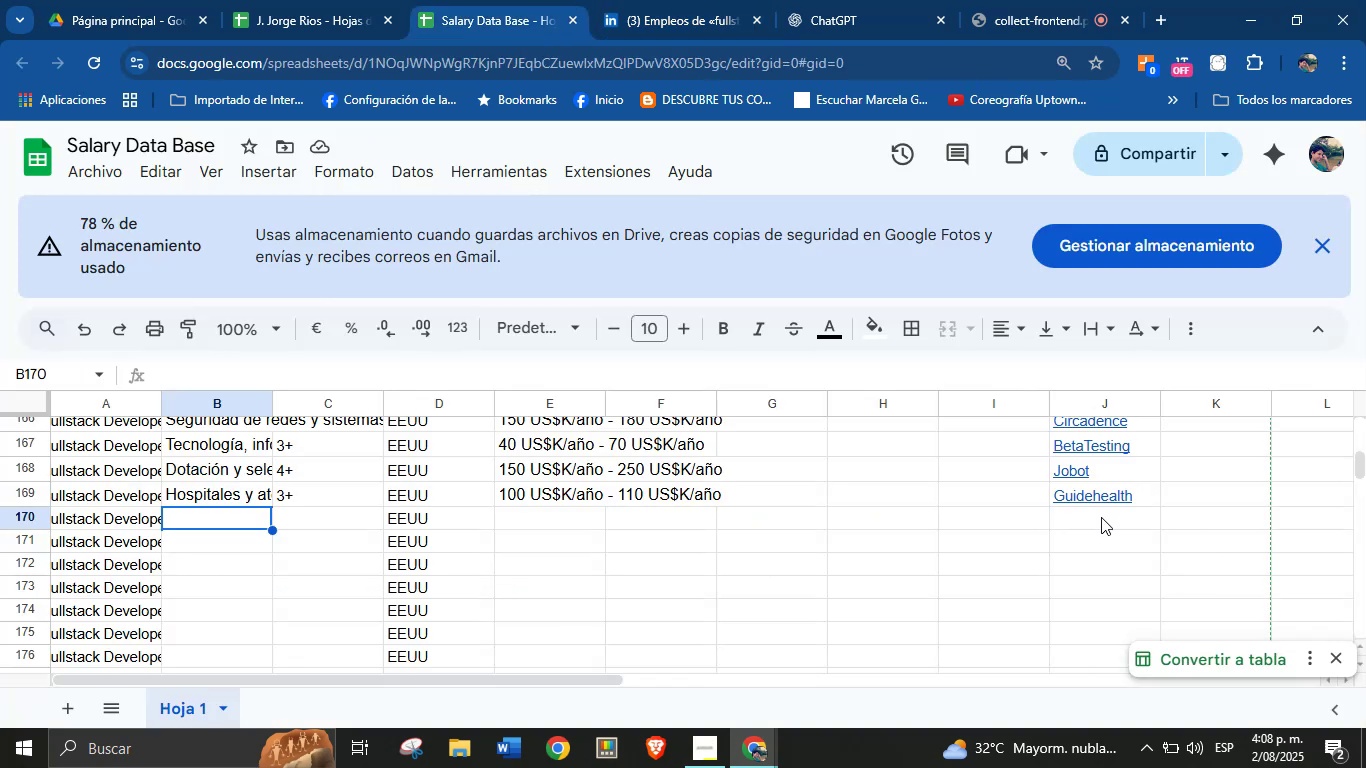 
left_click([1106, 517])
 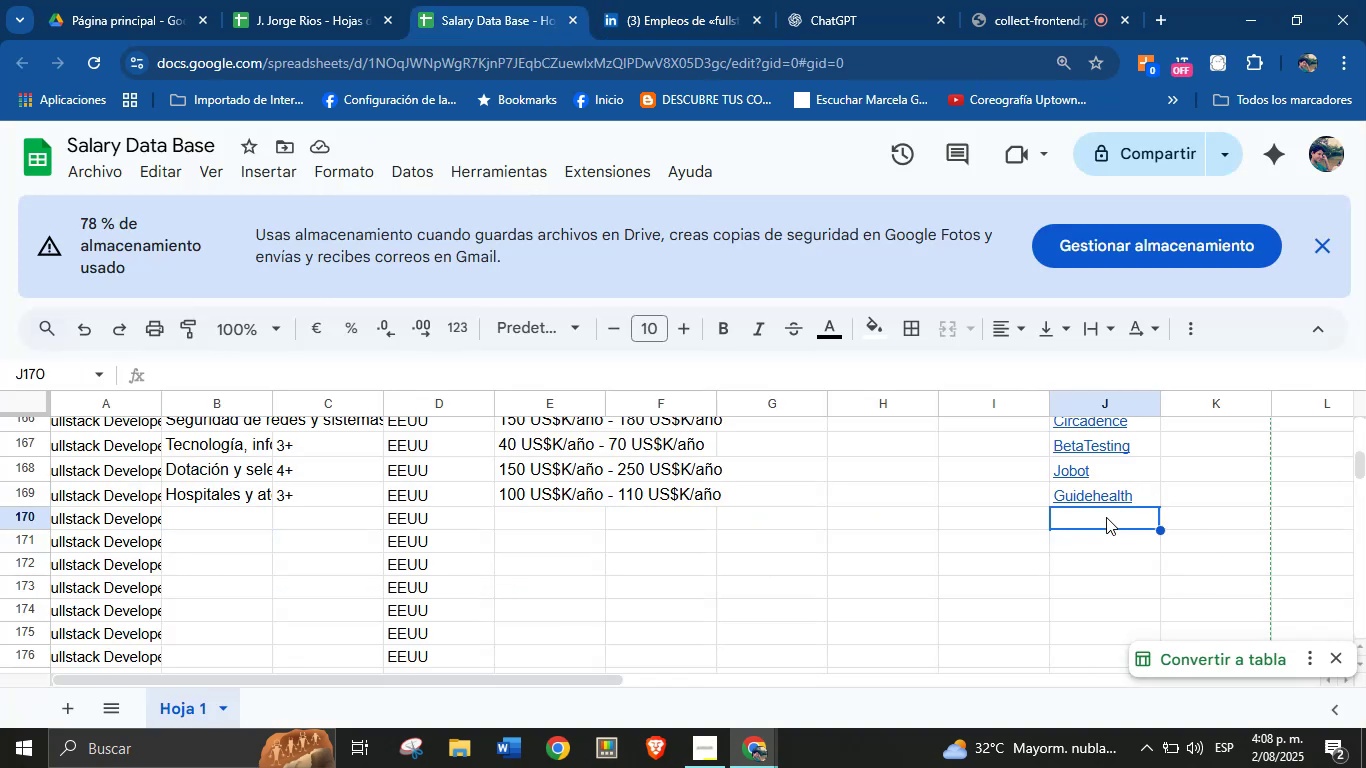 
key(Control+V)
 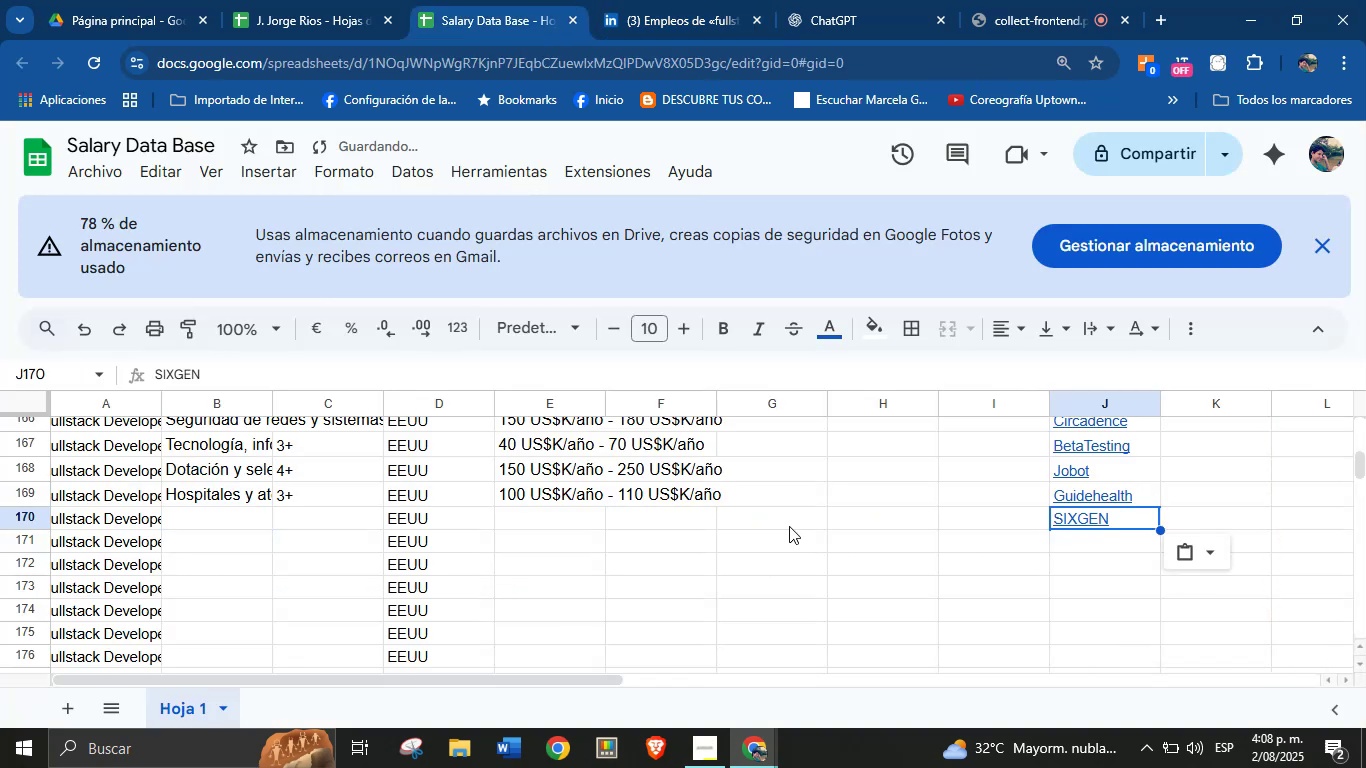 
key(Break)
 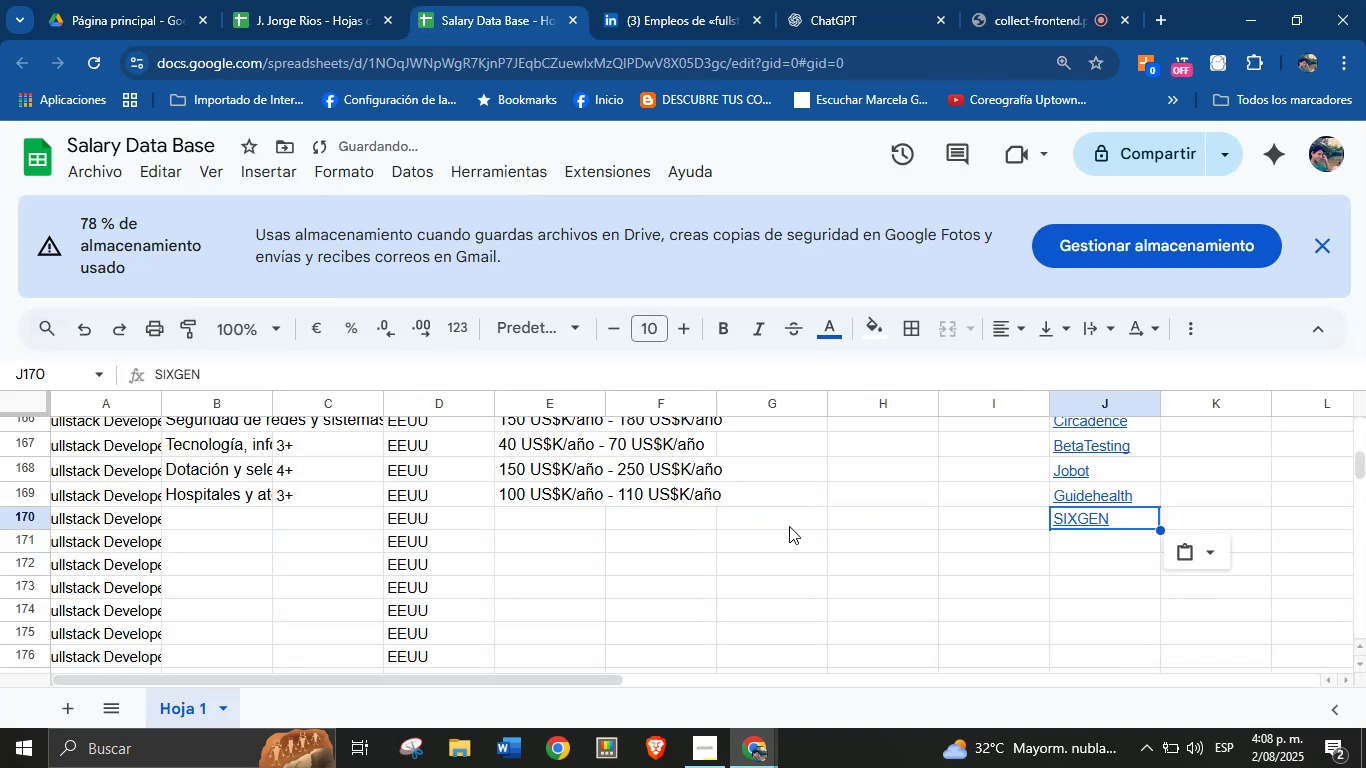 
key(Control+ControlLeft)
 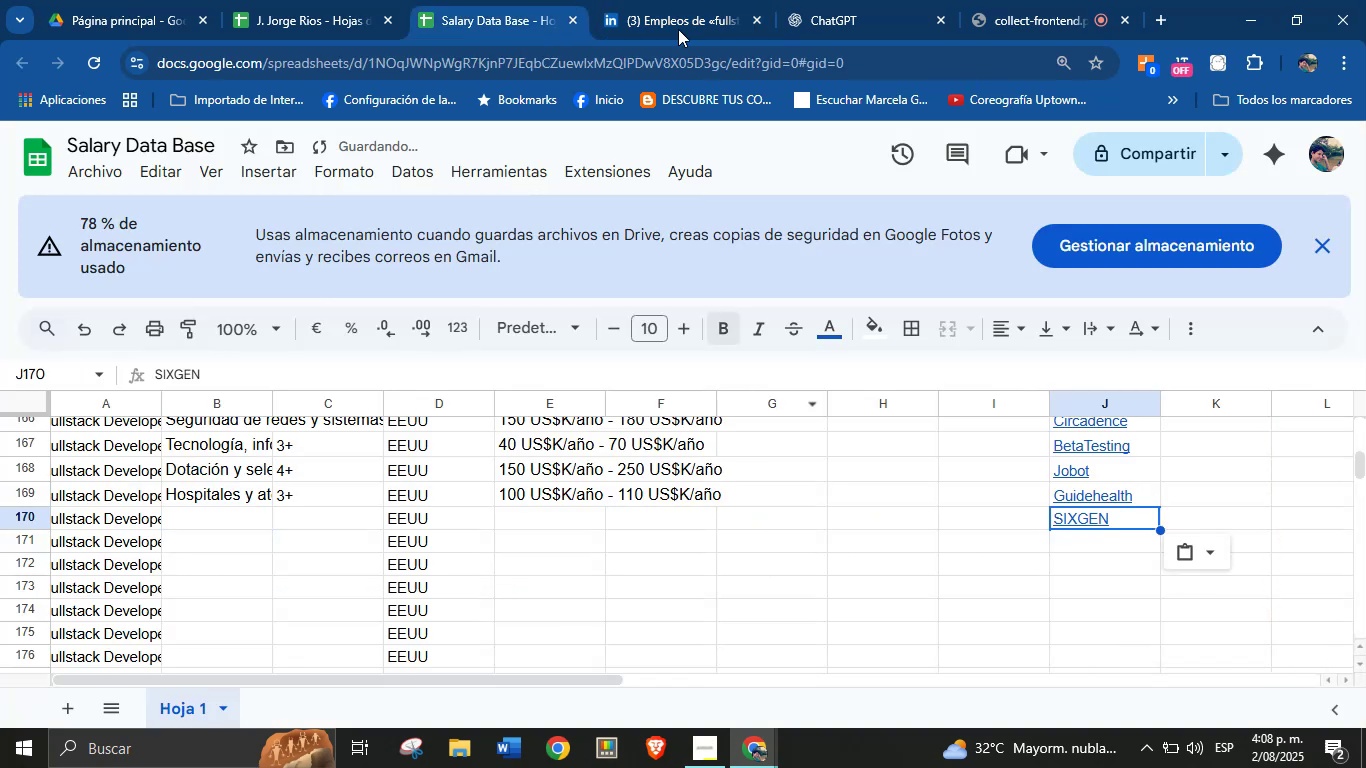 
left_click([688, 0])
 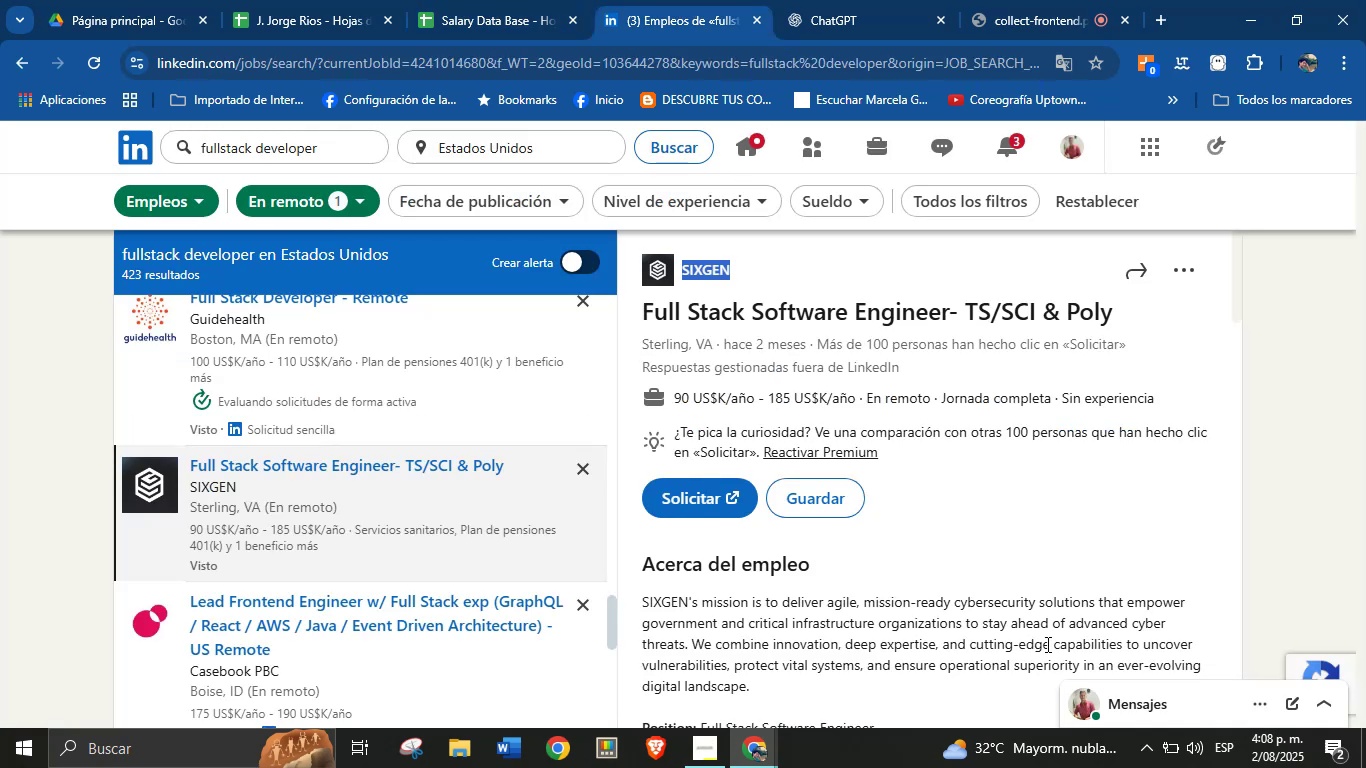 
left_click([1026, 597])
 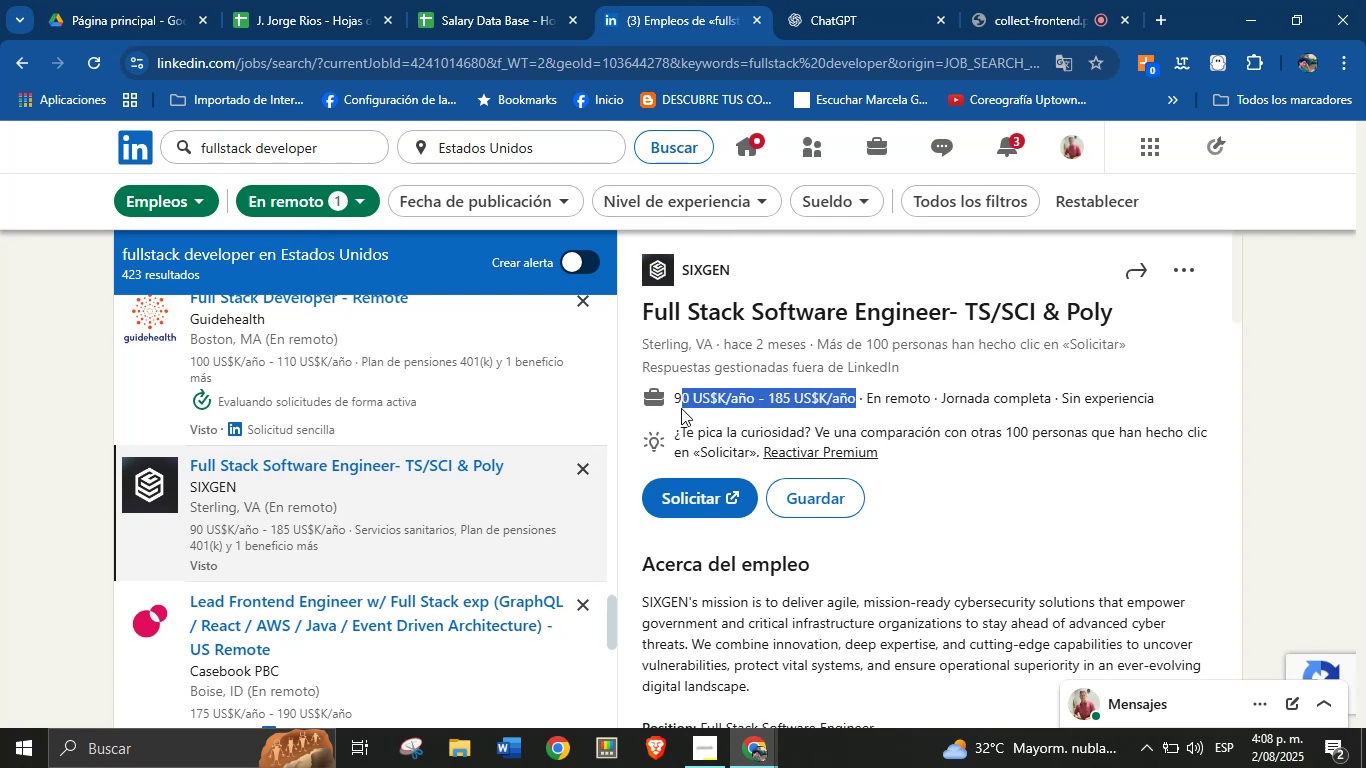 
key(Alt+AltLeft)
 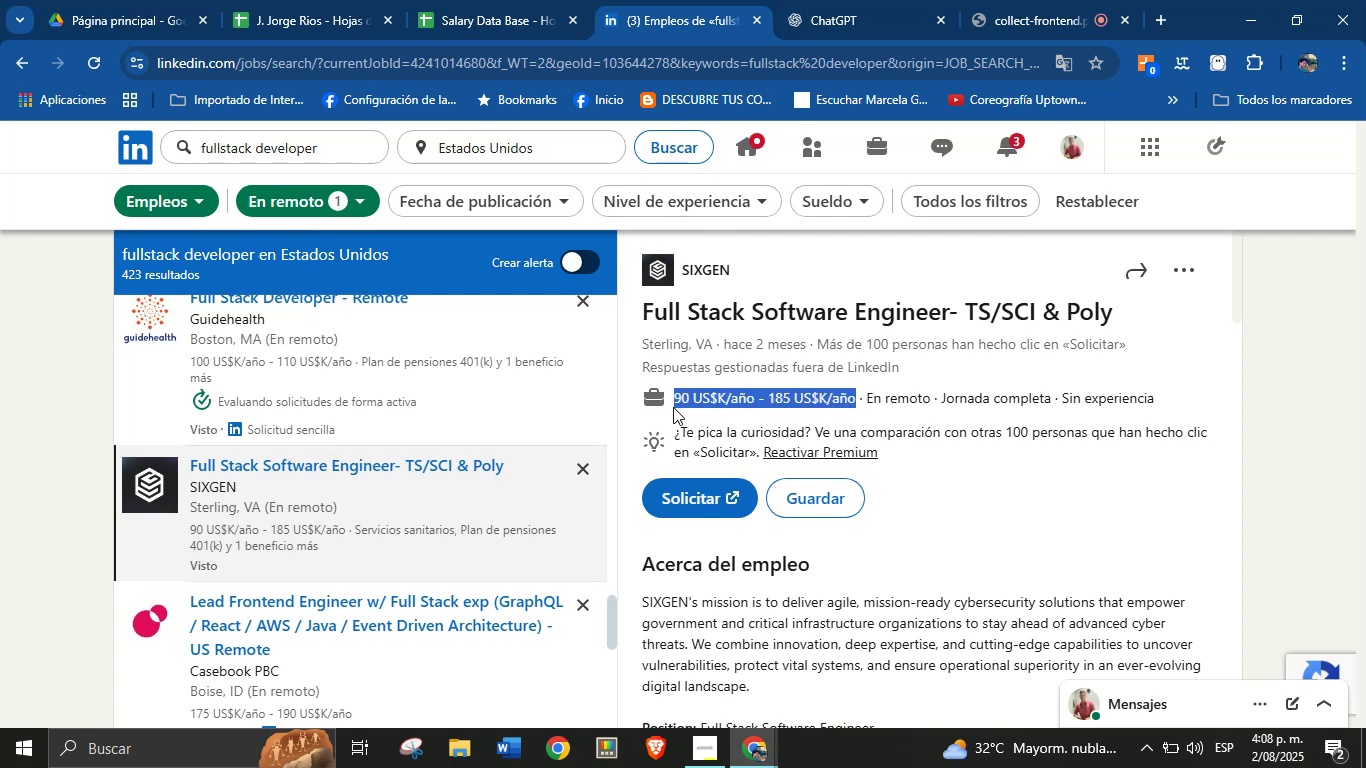 
key(Alt+Control+ControlLeft)
 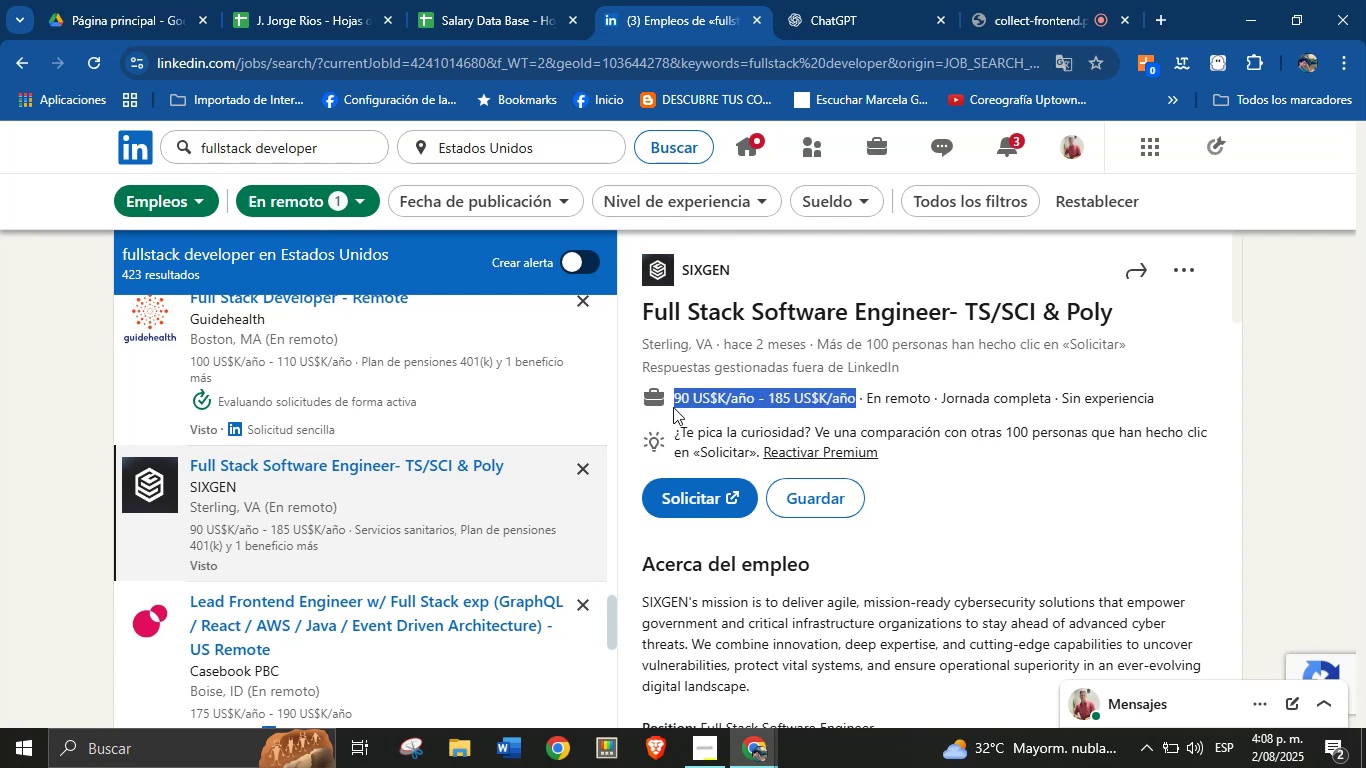 
key(Alt+Control+C)
 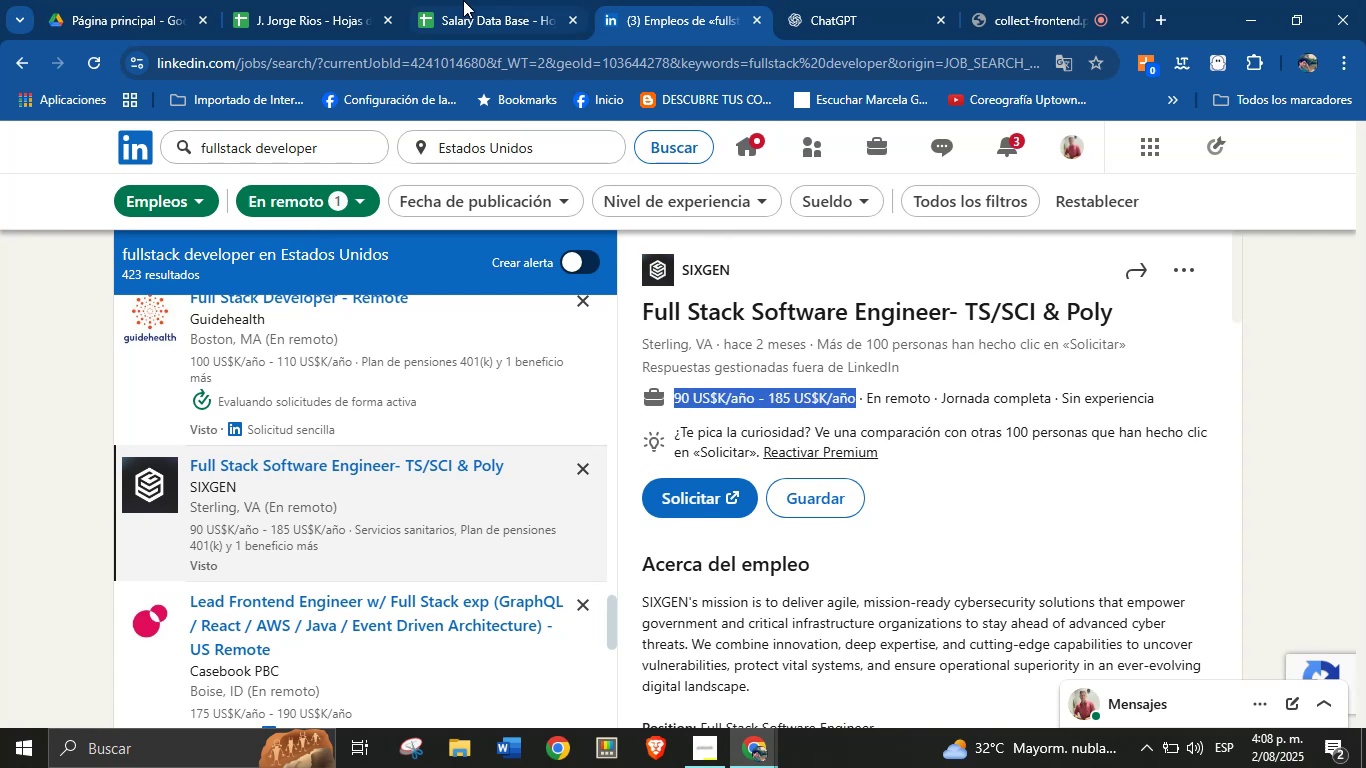 
left_click([464, 0])
 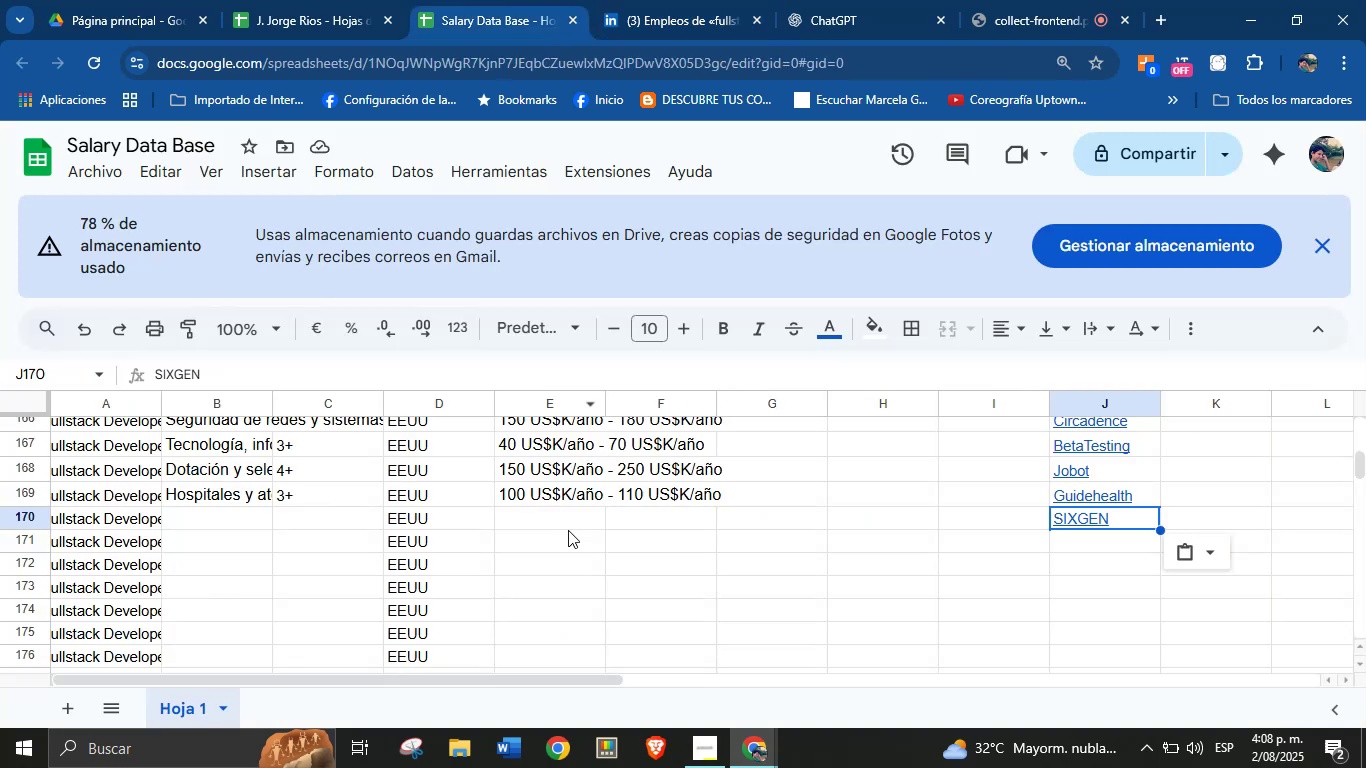 
left_click([570, 517])
 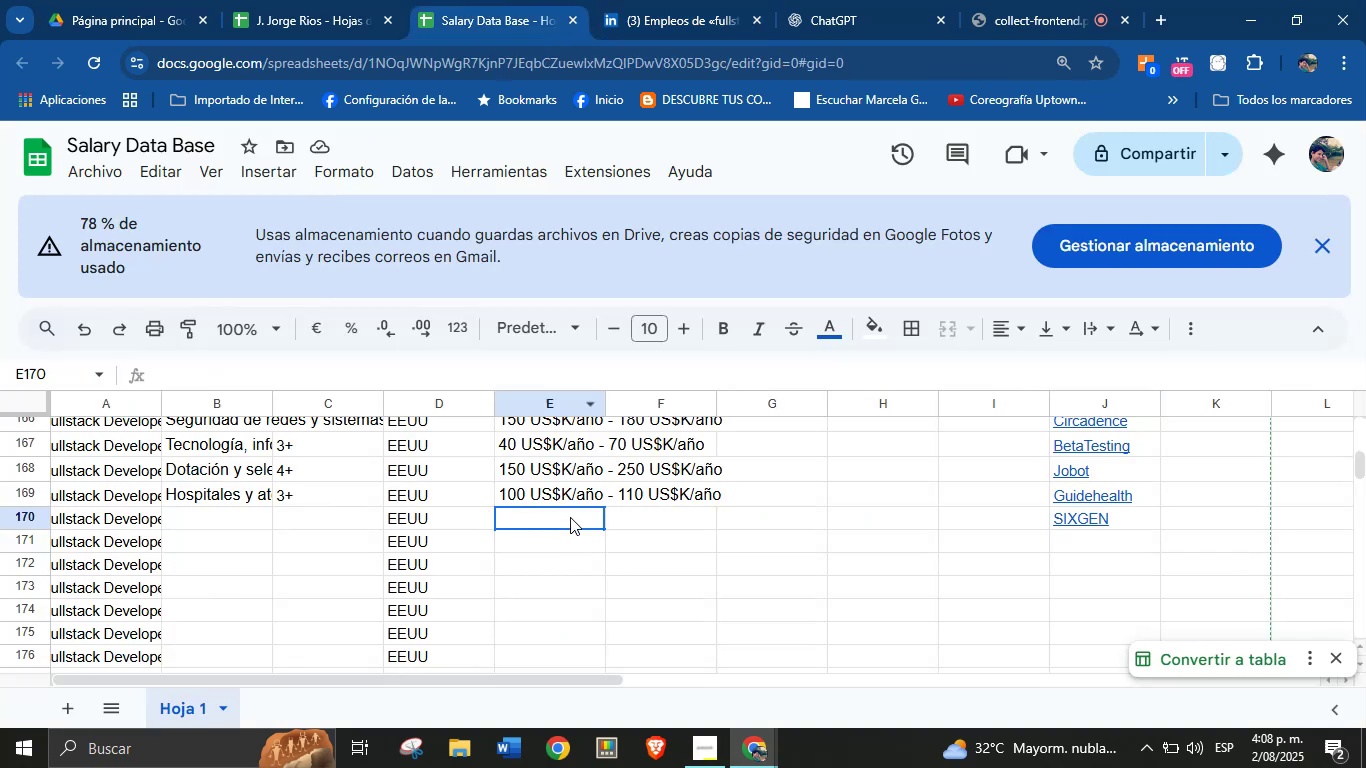 
key(Break)
 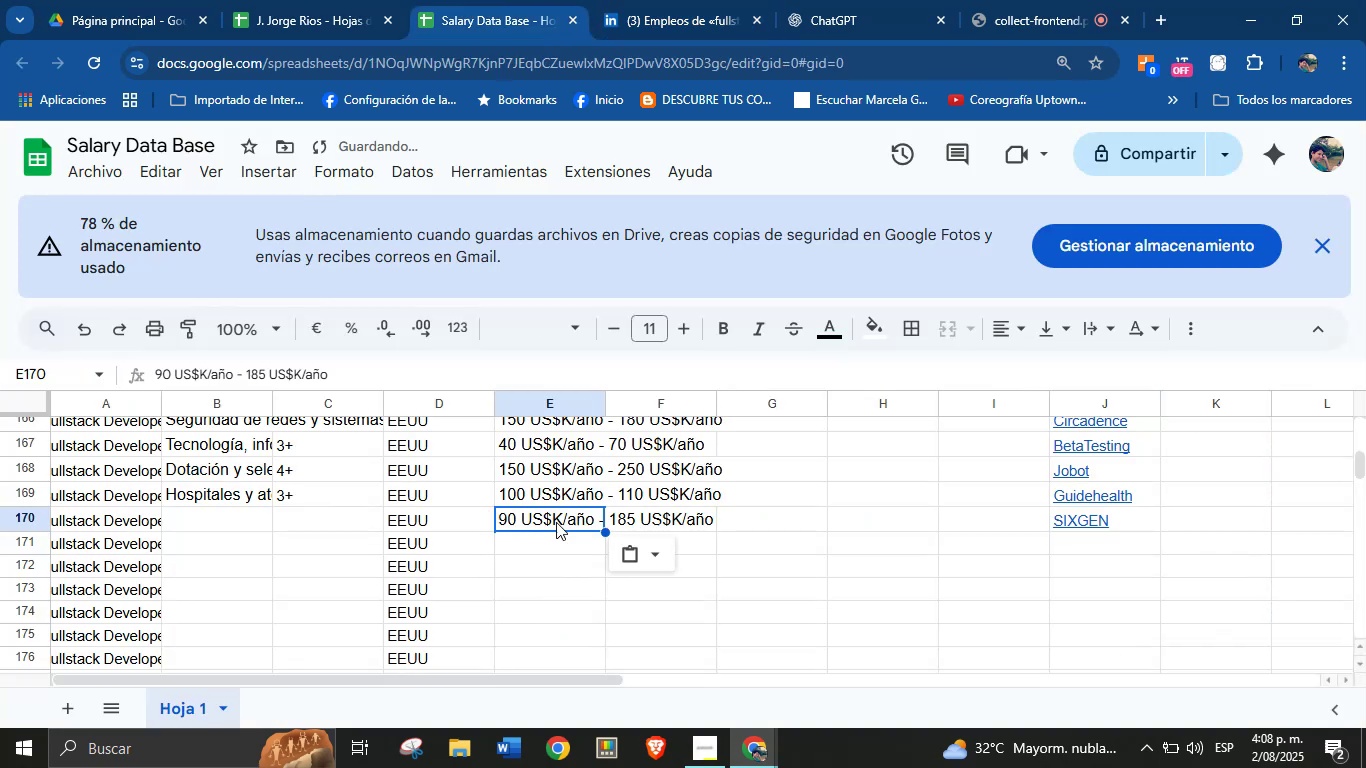 
key(Control+ControlLeft)
 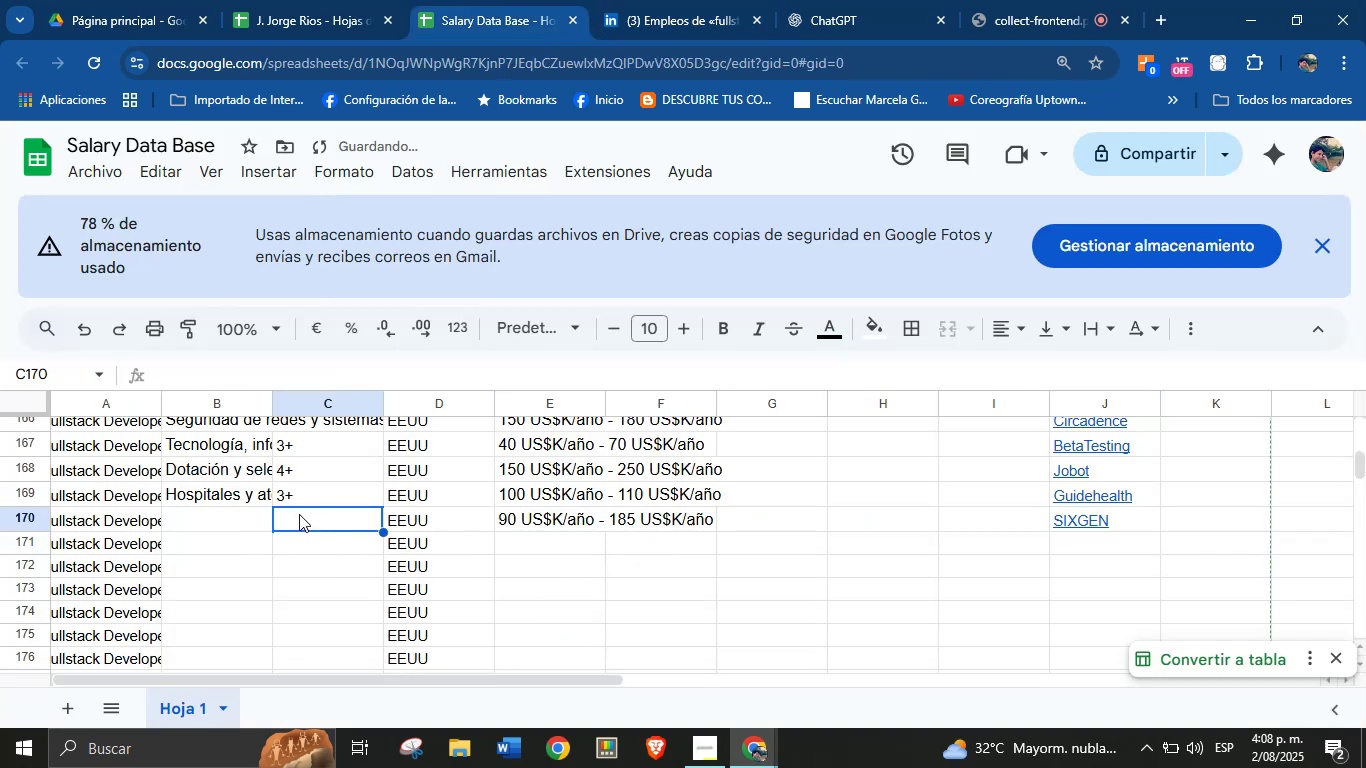 
key(Control+V)
 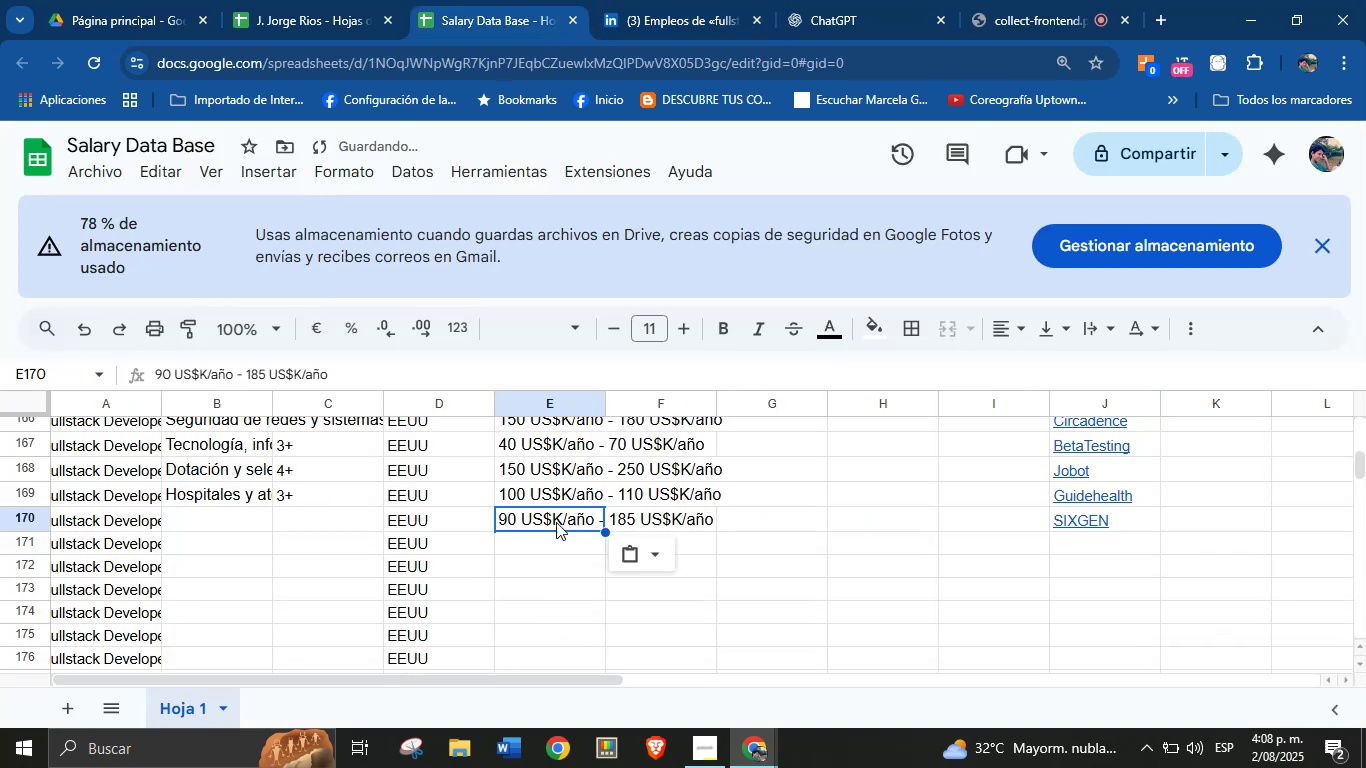 
left_click([650, 0])
 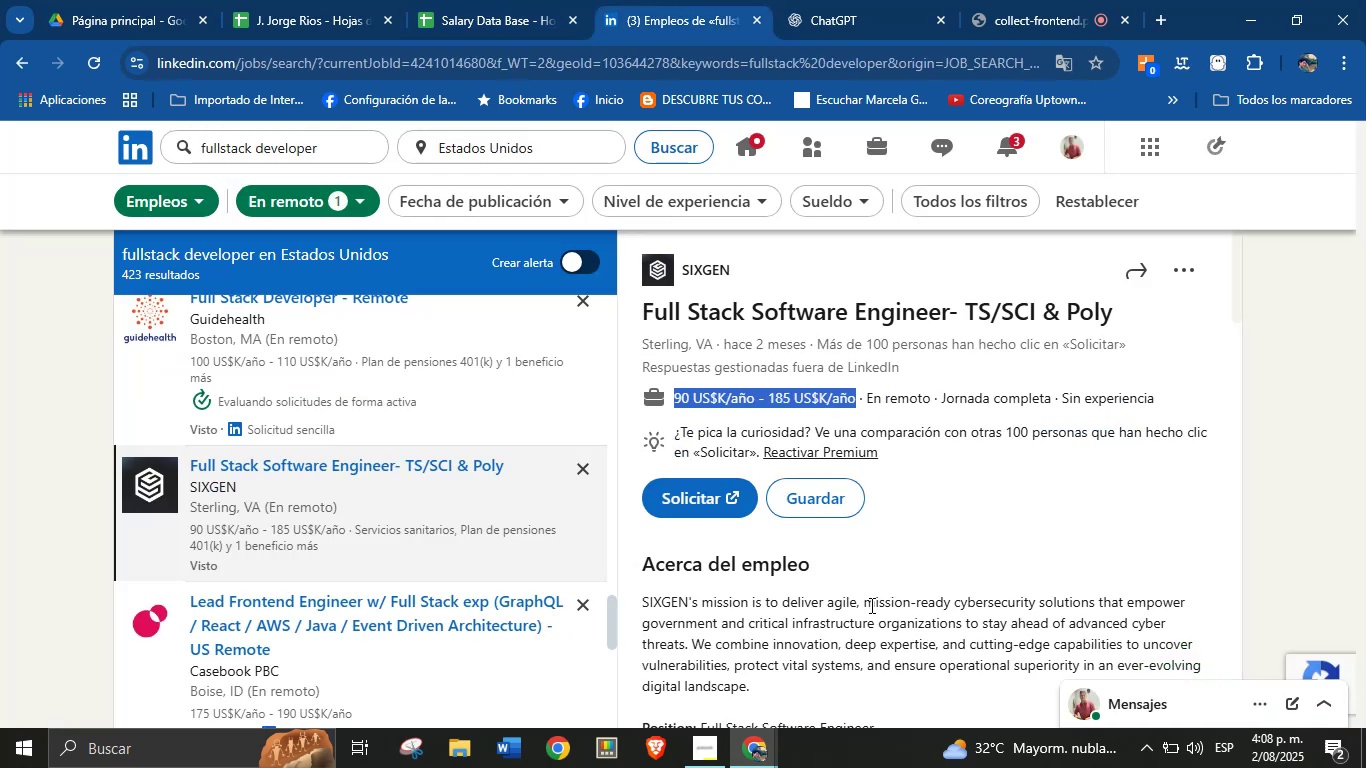 
left_click([870, 605])
 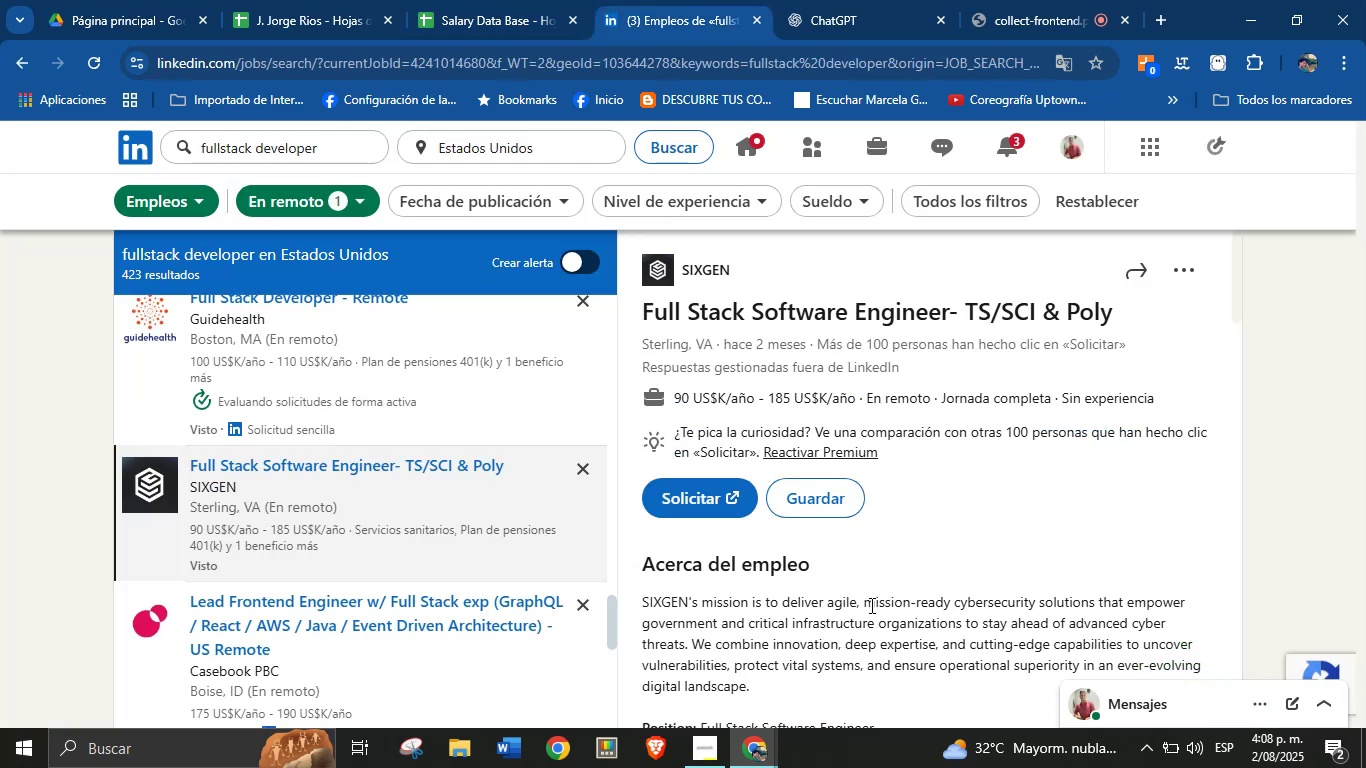 
scroll: coordinate [849, 549], scroll_direction: down, amount: 14.0
 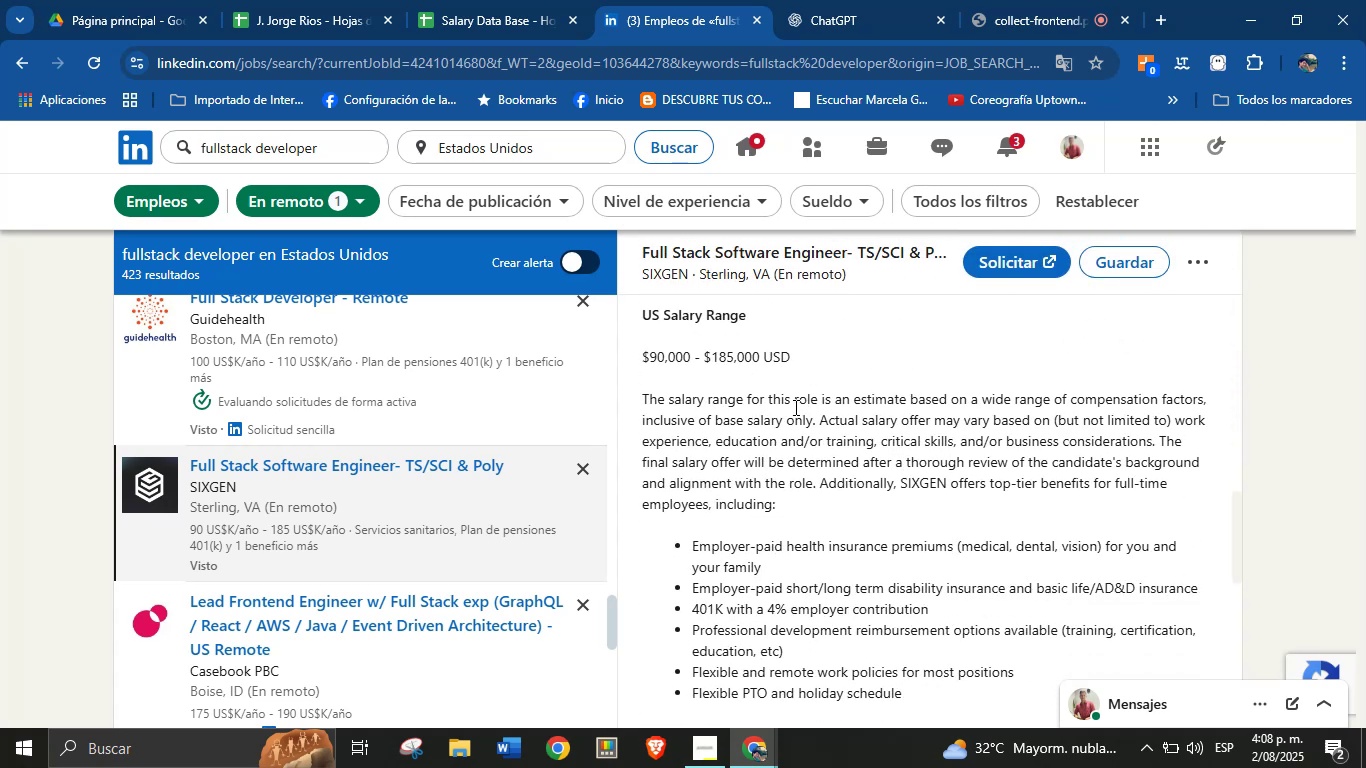 
left_click([1026, 0])
 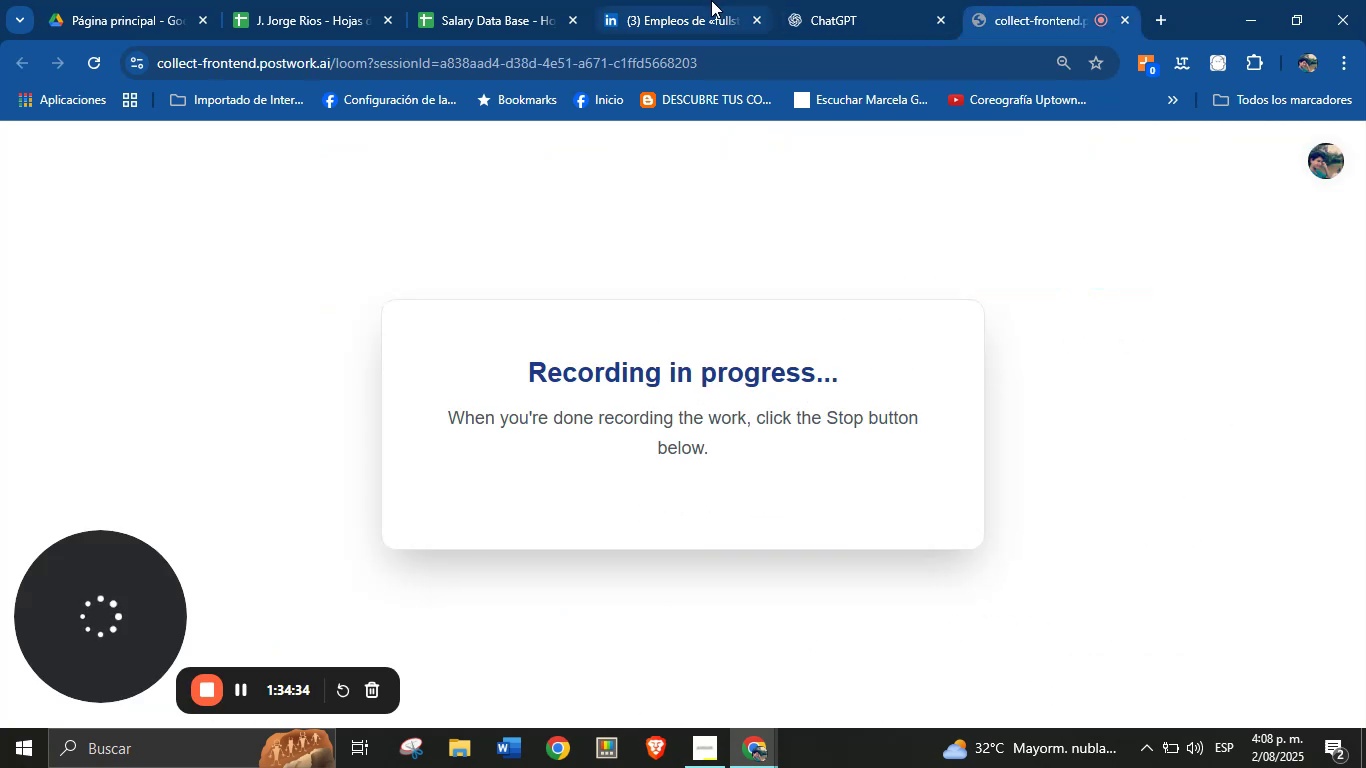 
left_click([703, 0])
 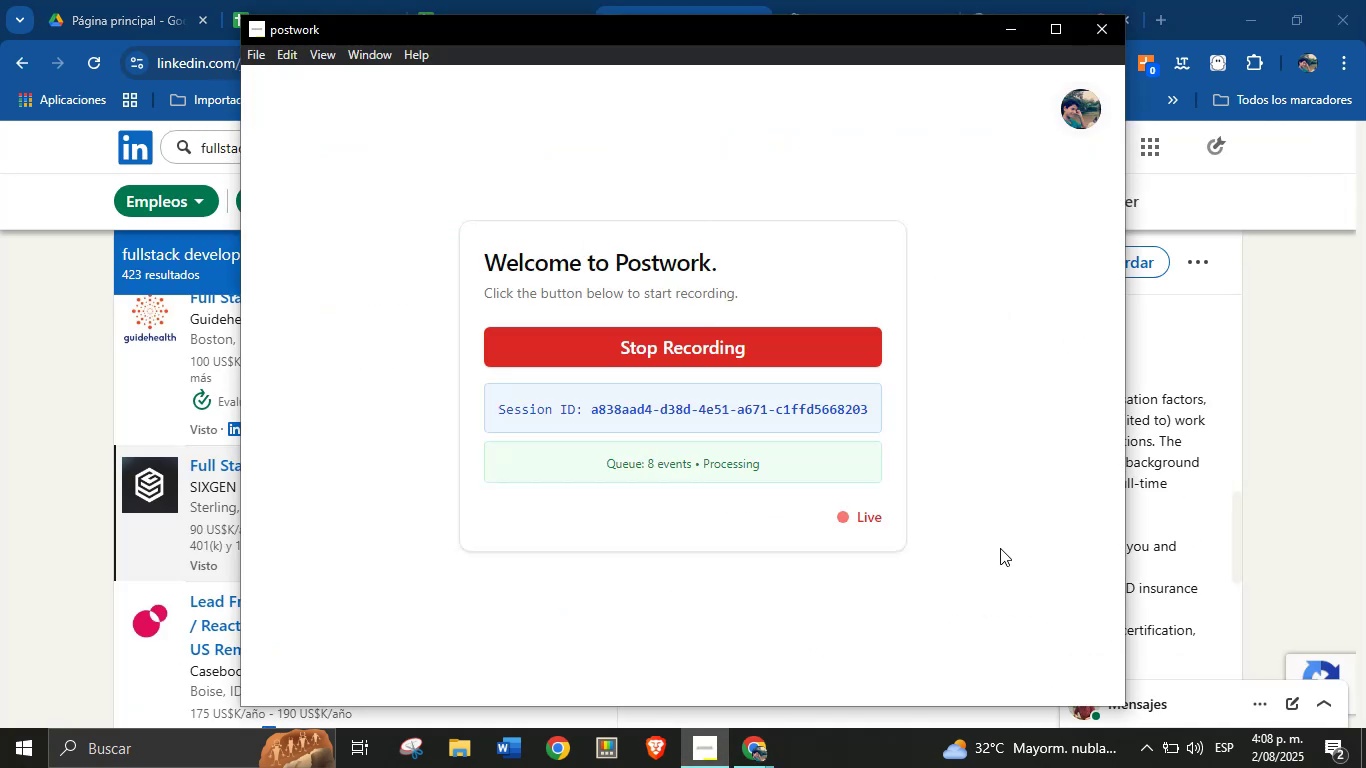 
left_click([1152, 539])
 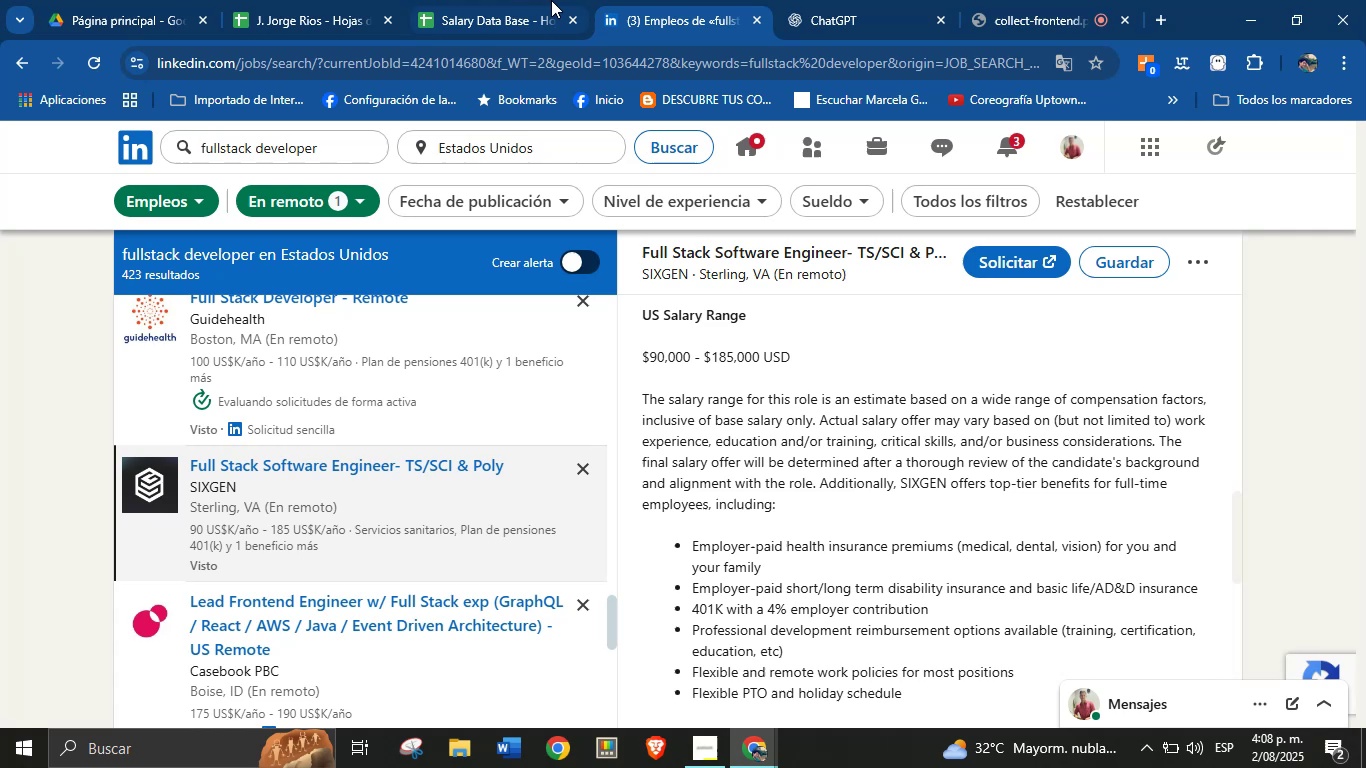 
left_click([629, 0])
 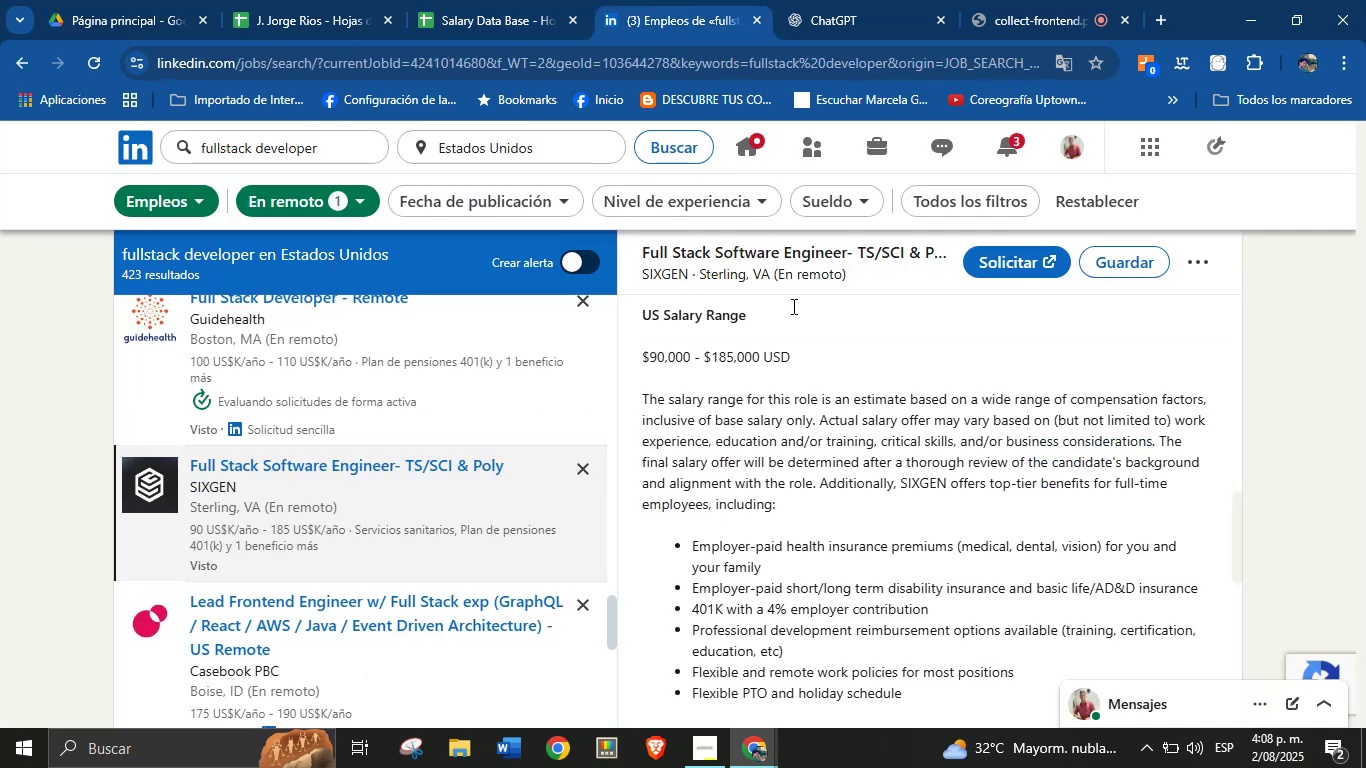 
scroll: coordinate [847, 443], scroll_direction: down, amount: 4.0
 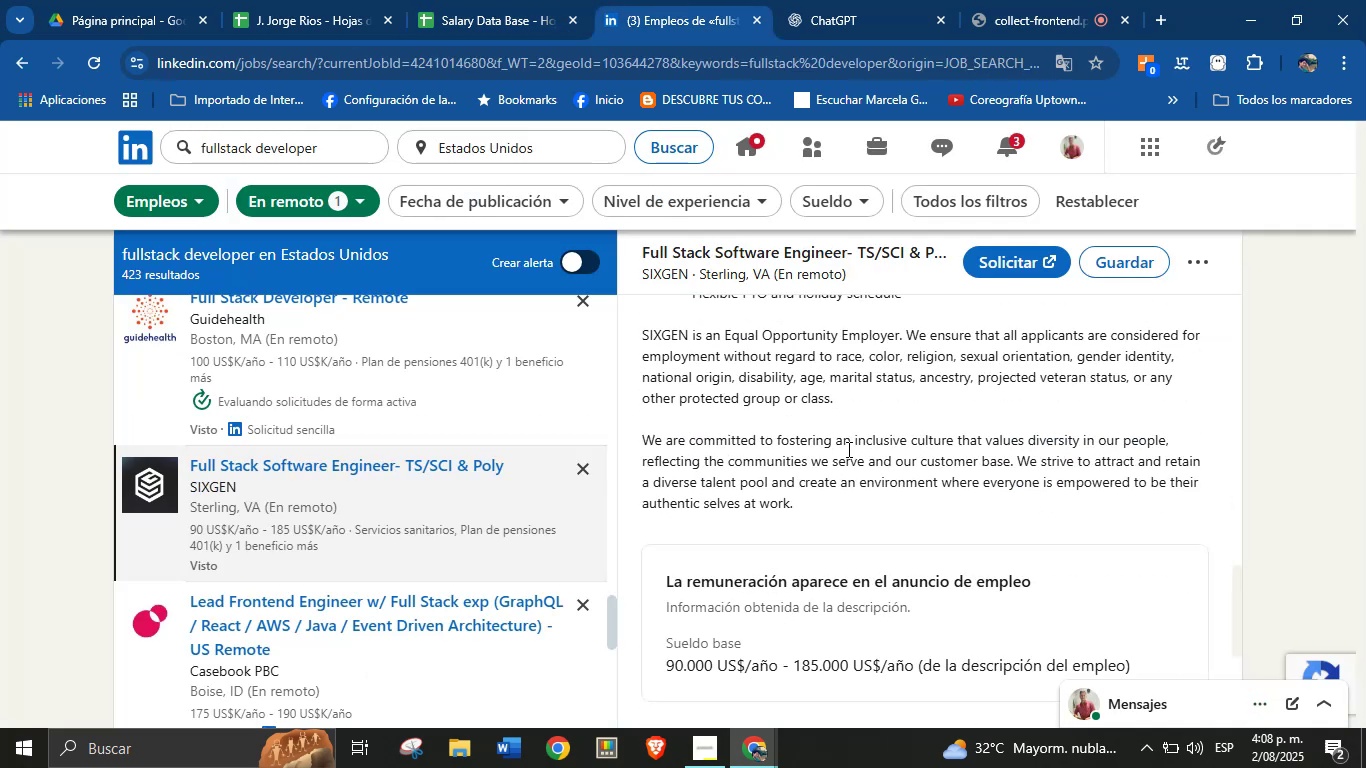 
scroll: coordinate [810, 542], scroll_direction: up, amount: 11.0
 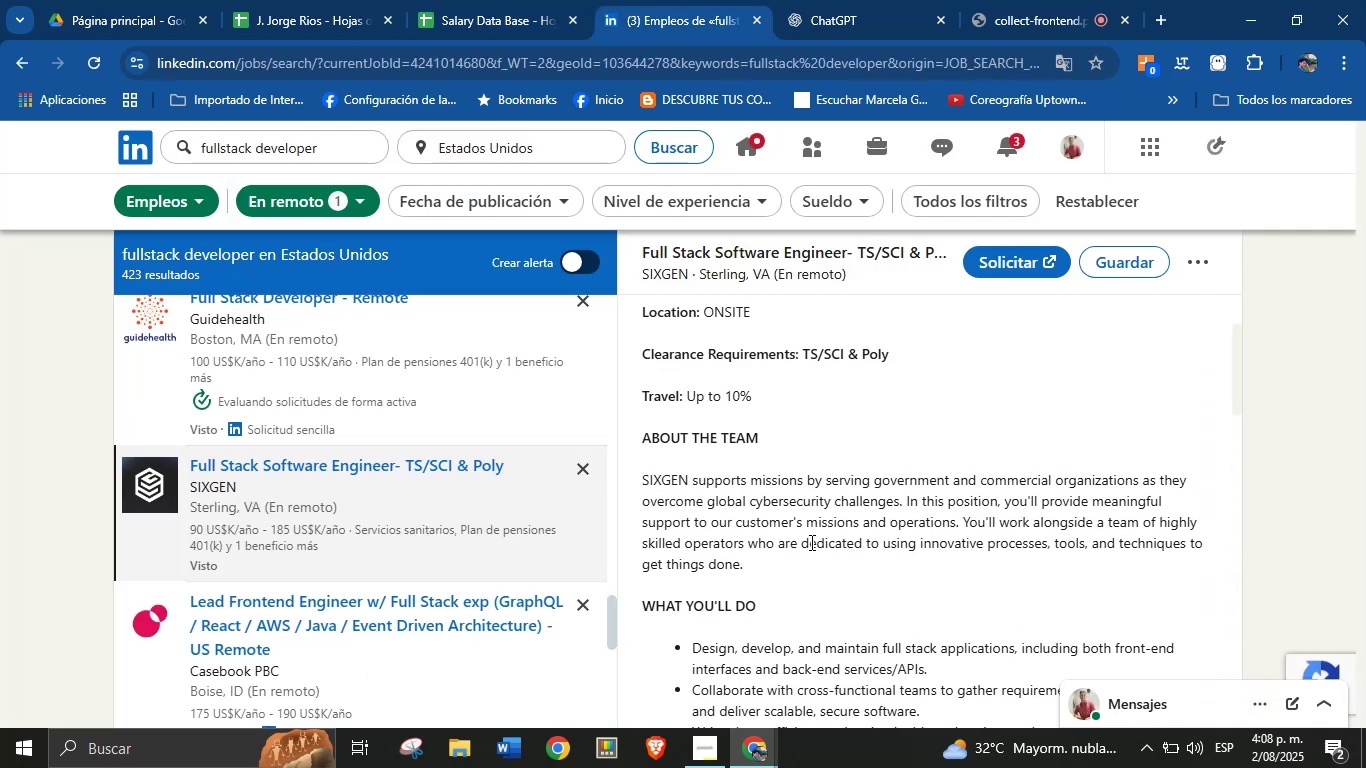 
scroll: coordinate [815, 538], scroll_direction: down, amount: 15.0
 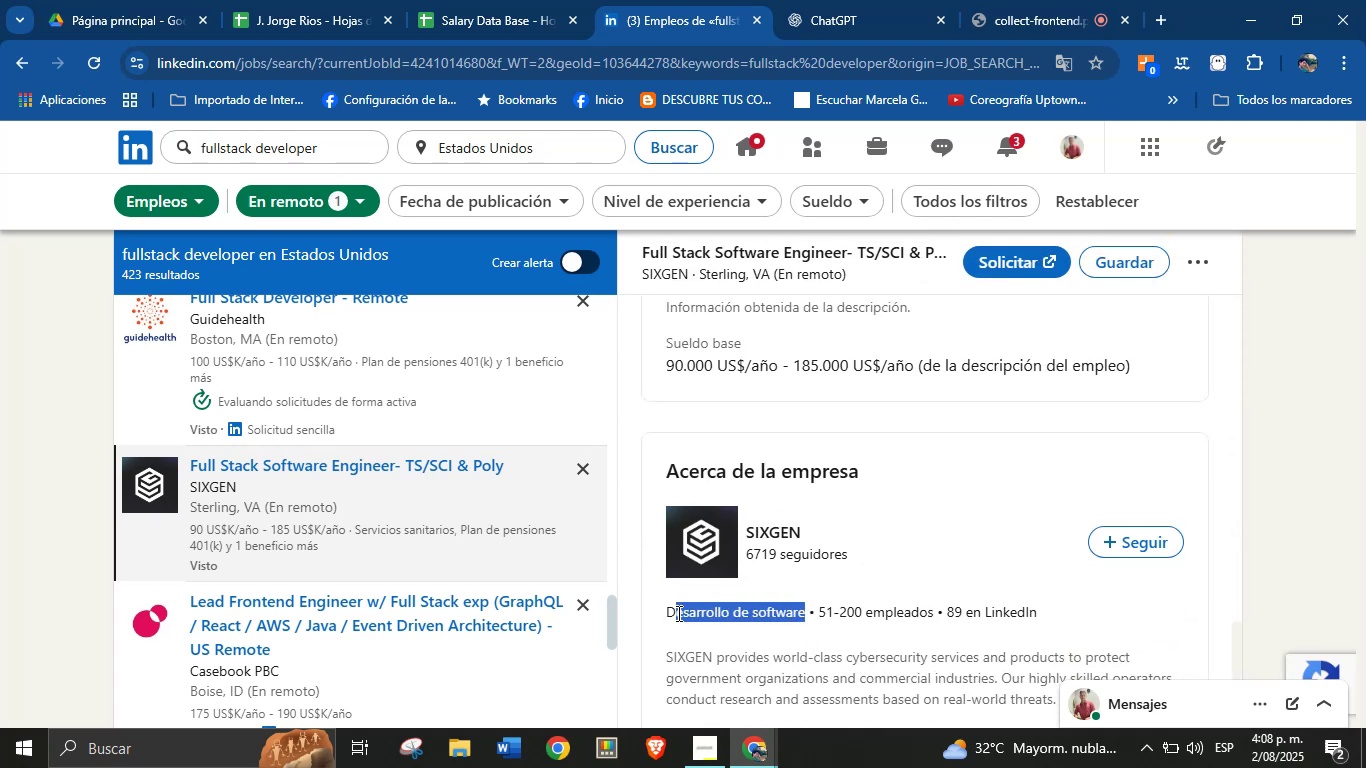 
key(Alt+AltLeft)
 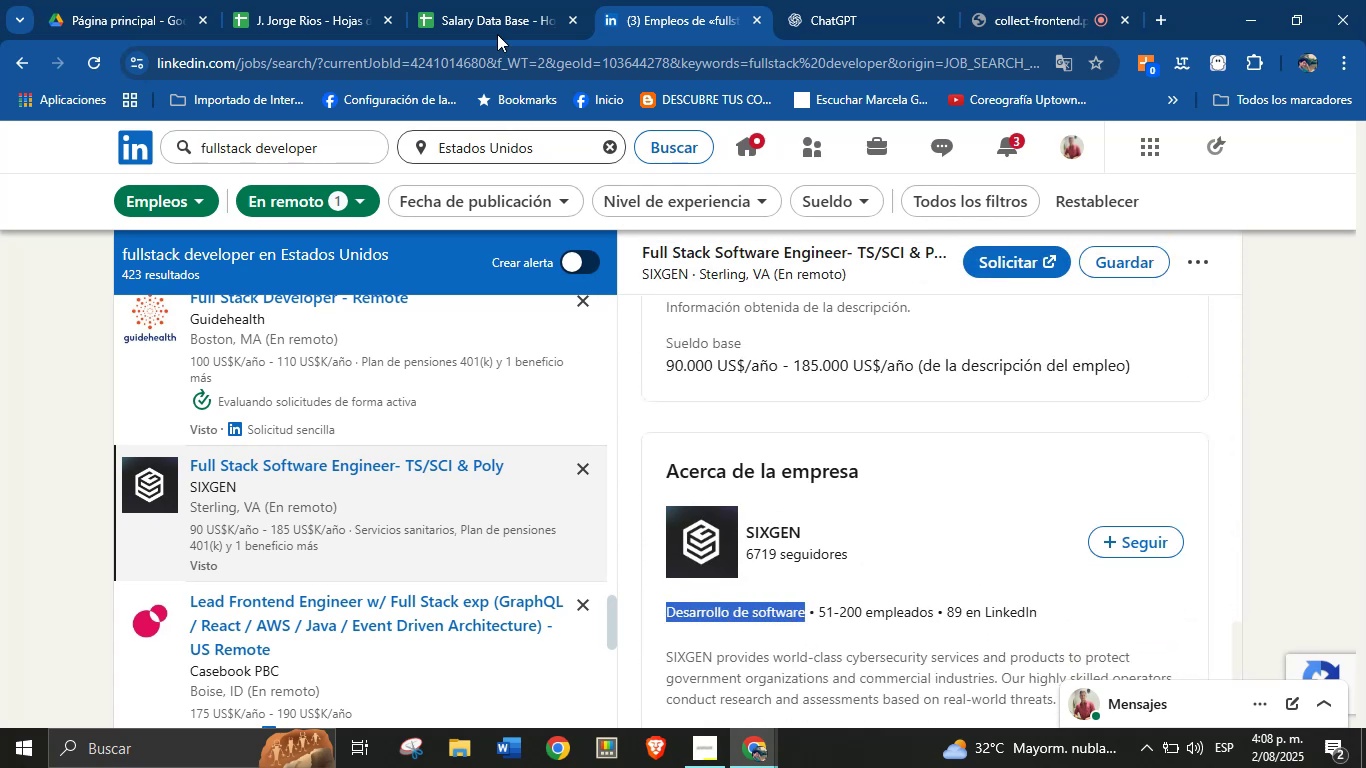 
key(Alt+Control+ControlLeft)
 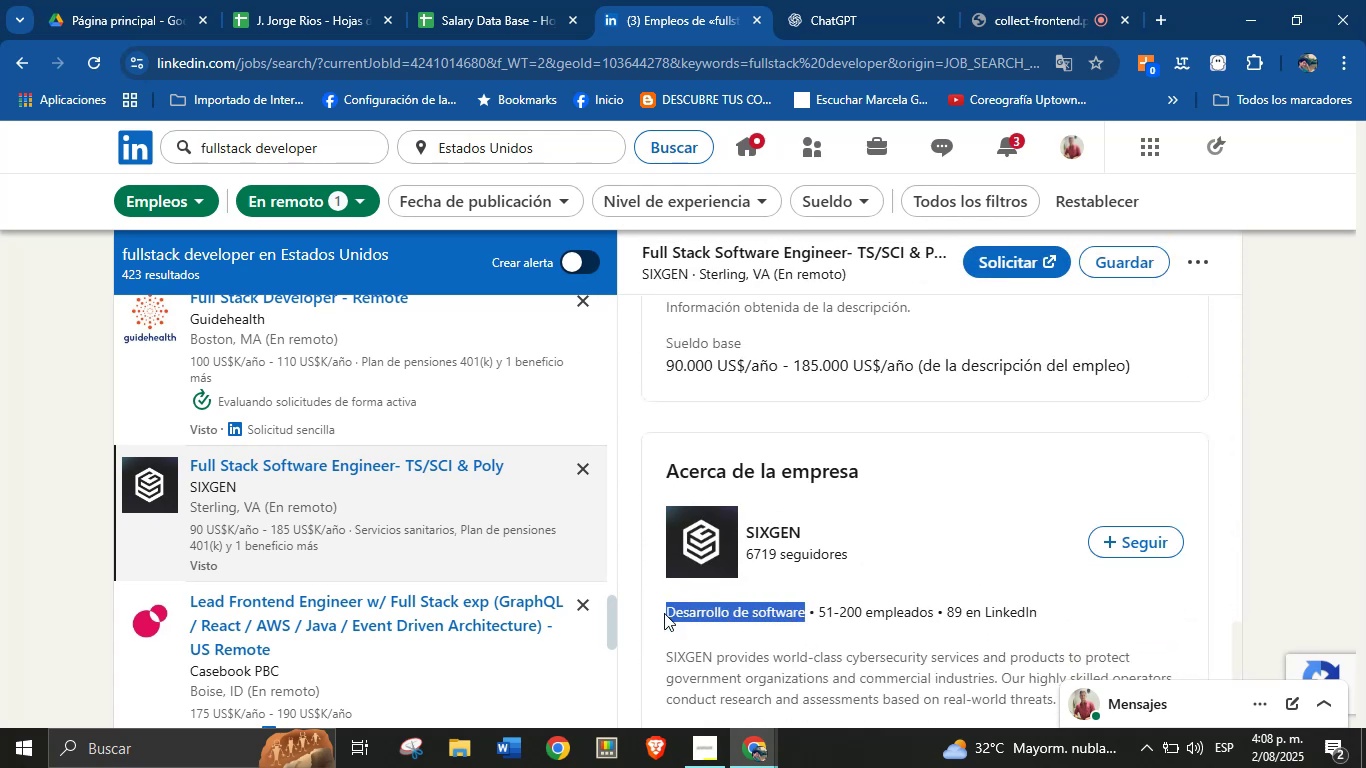 
key(Alt+Control+C)
 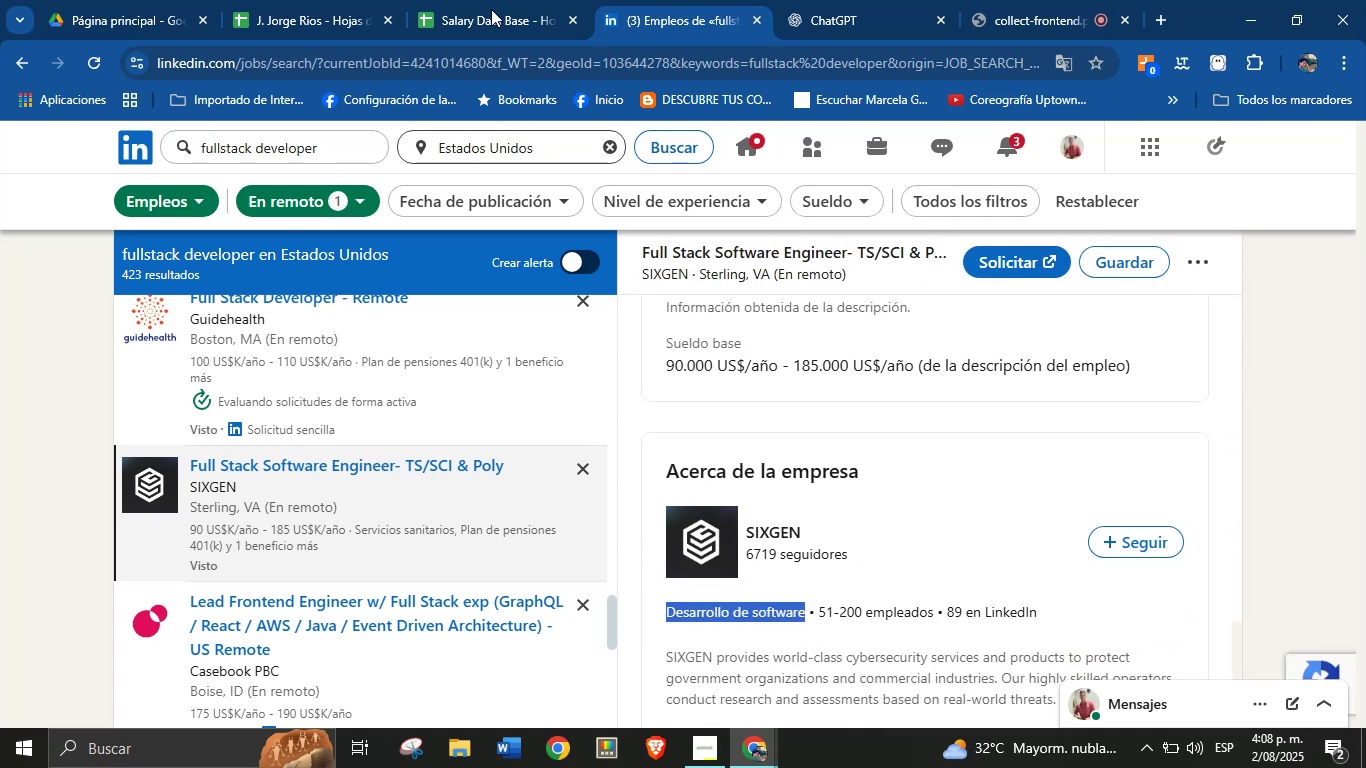 
left_click([481, 0])
 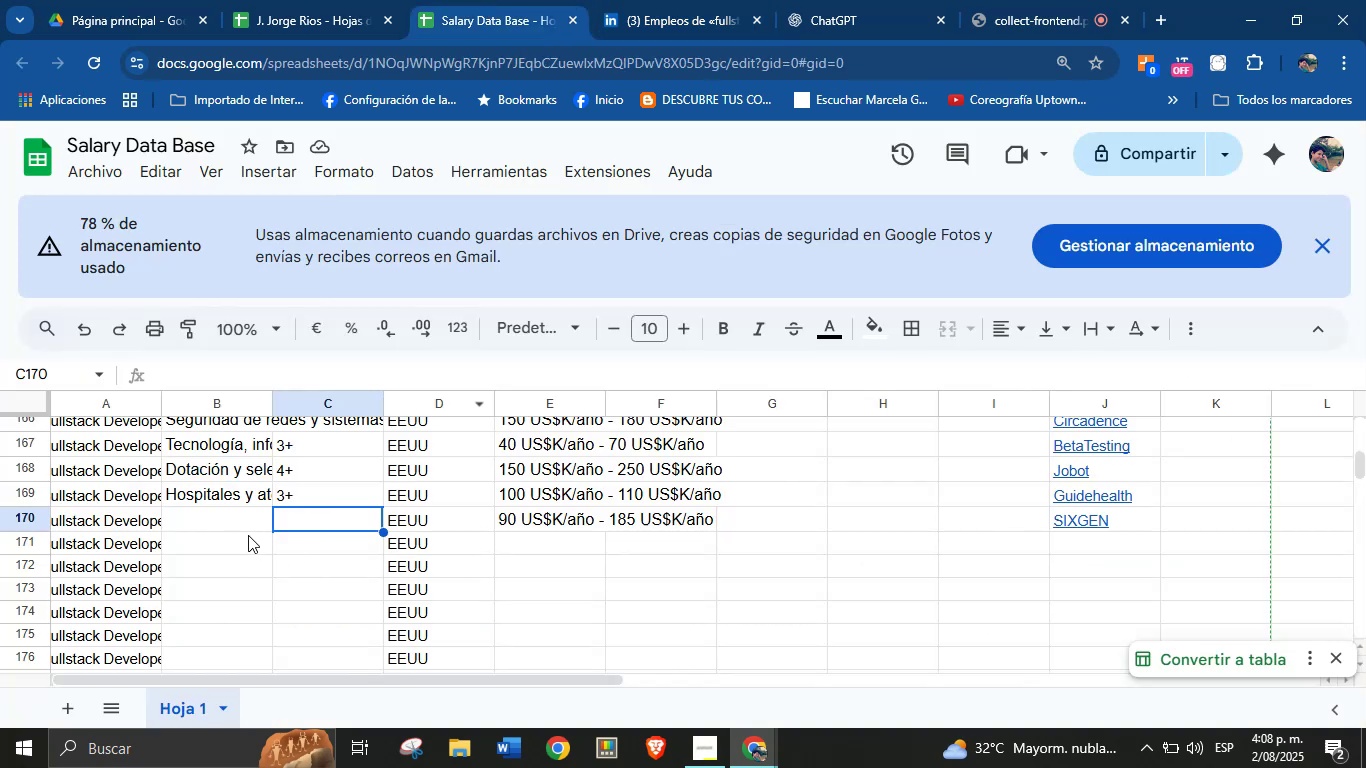 
left_click([236, 523])
 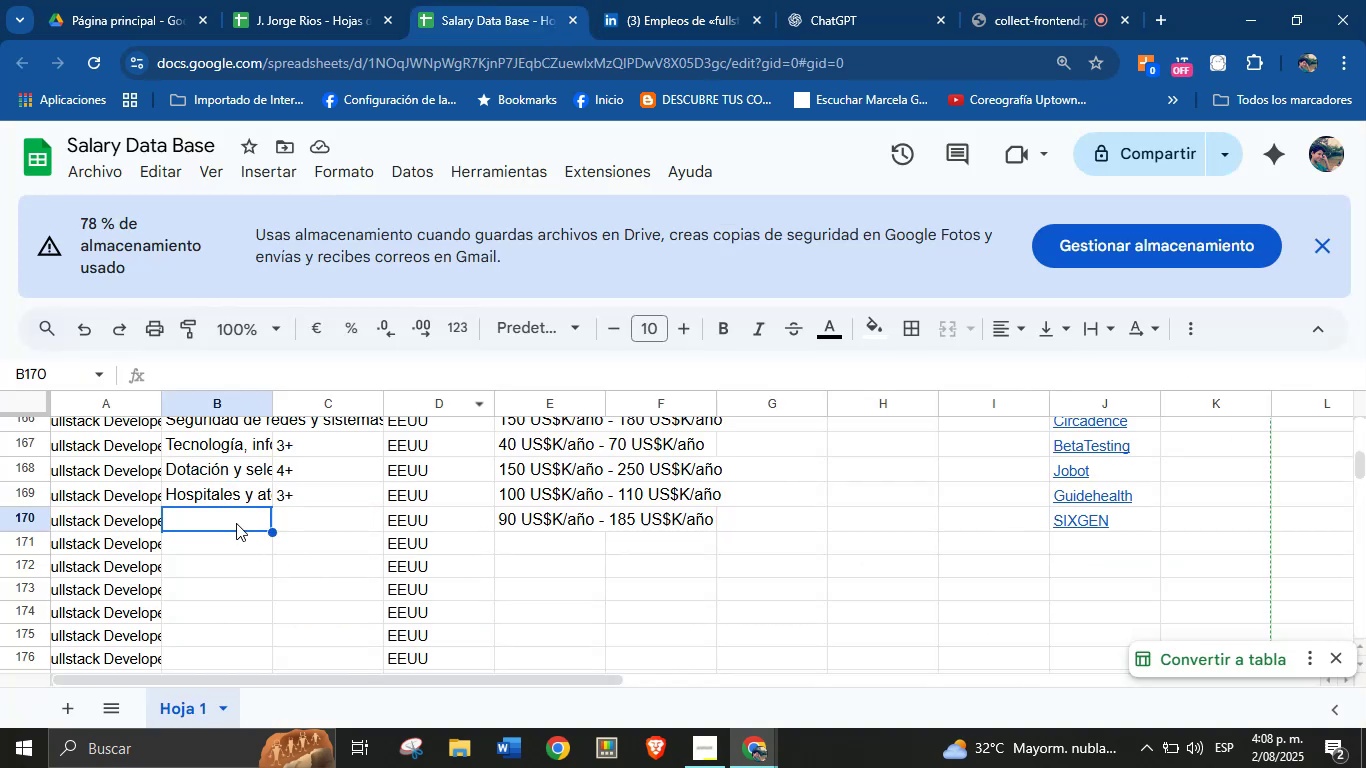 
key(Control+ControlLeft)
 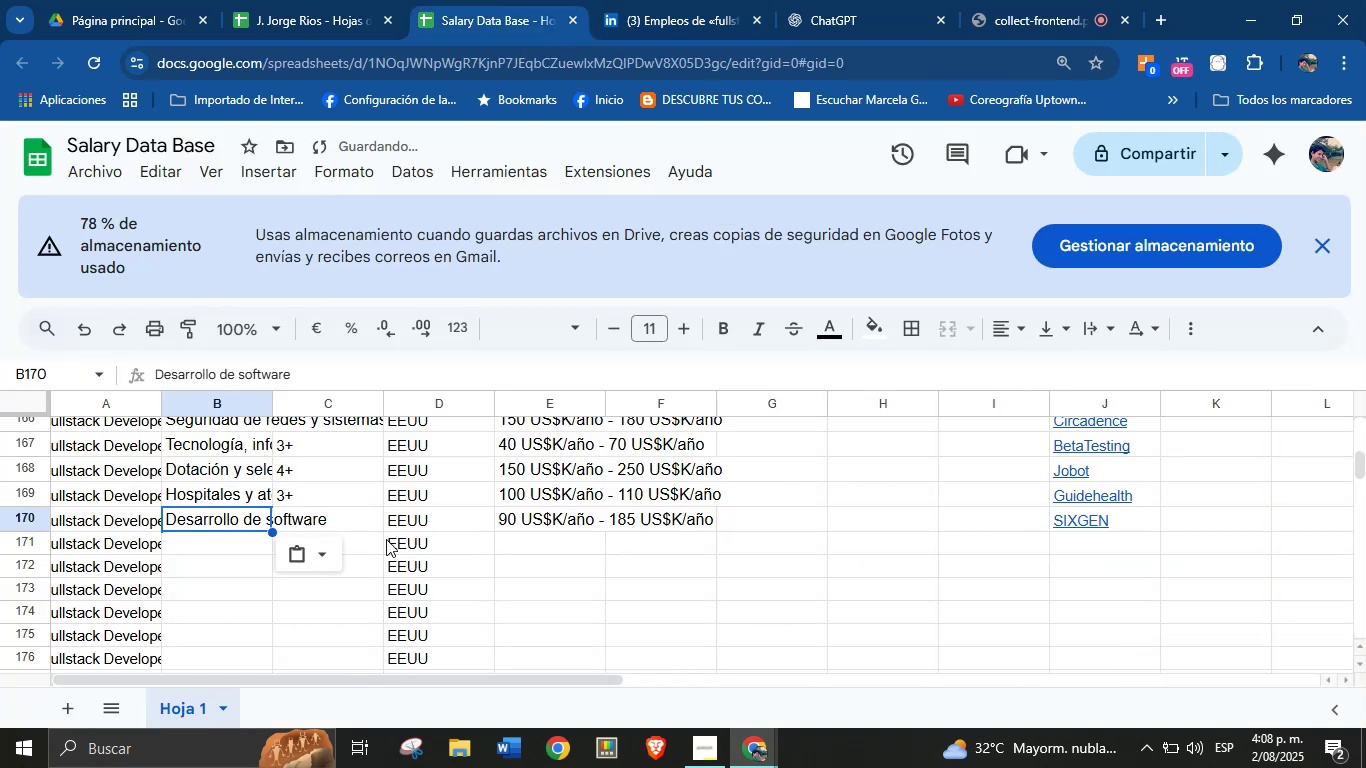 
key(Break)
 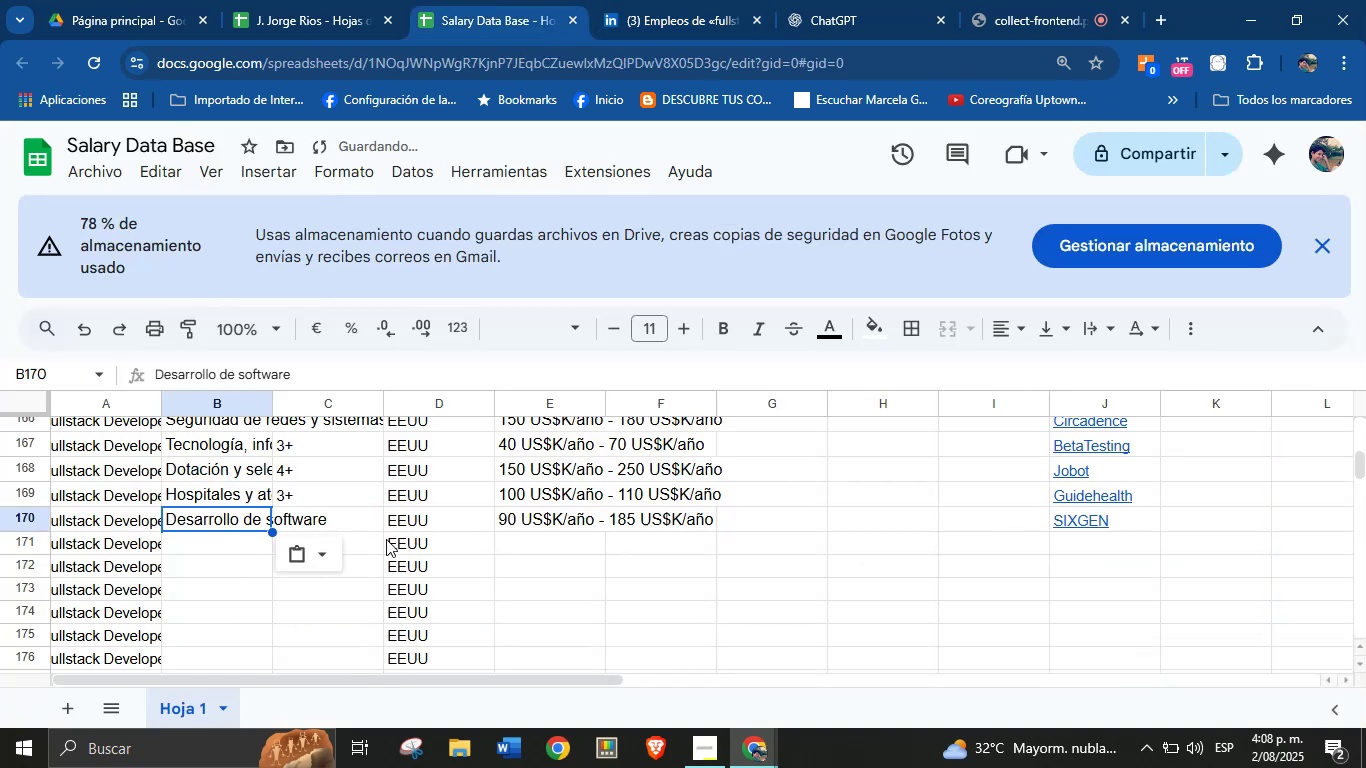 
key(Control+V)
 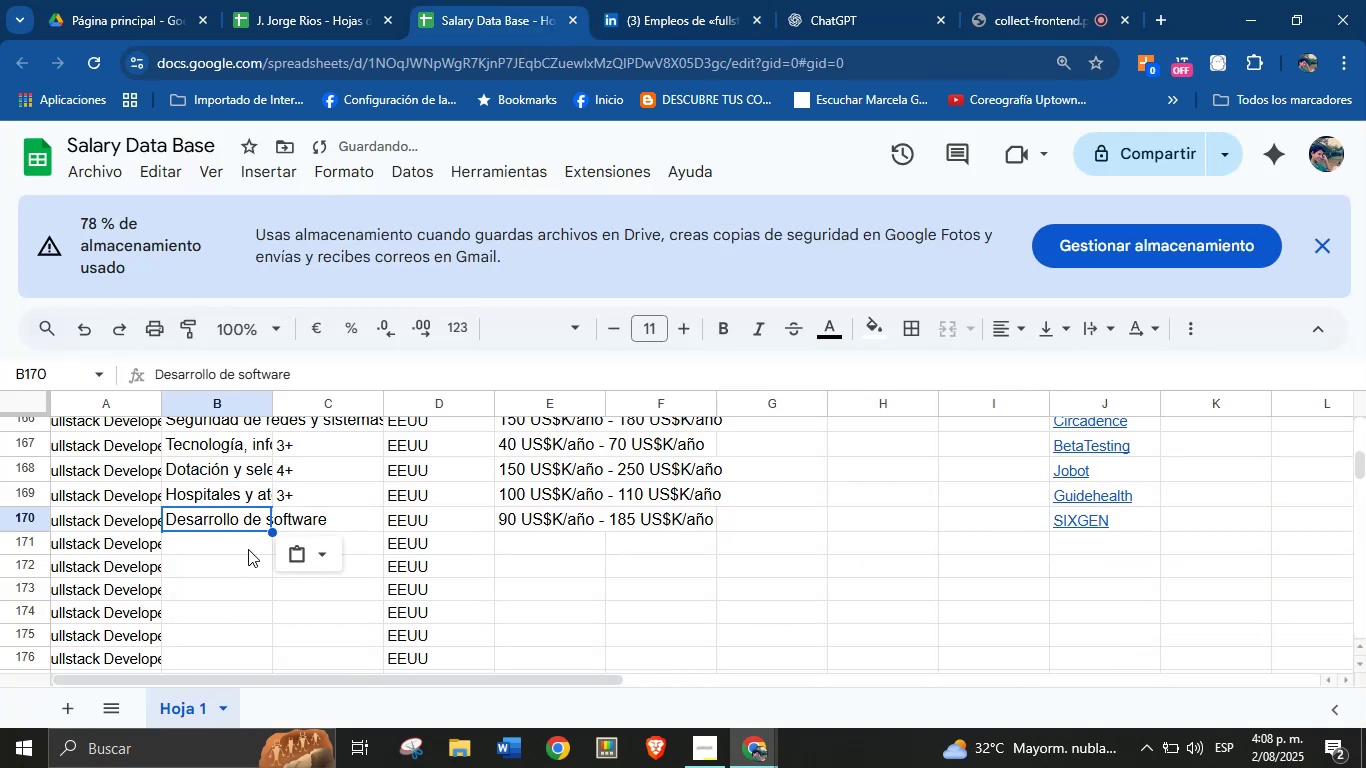 
left_click([247, 545])
 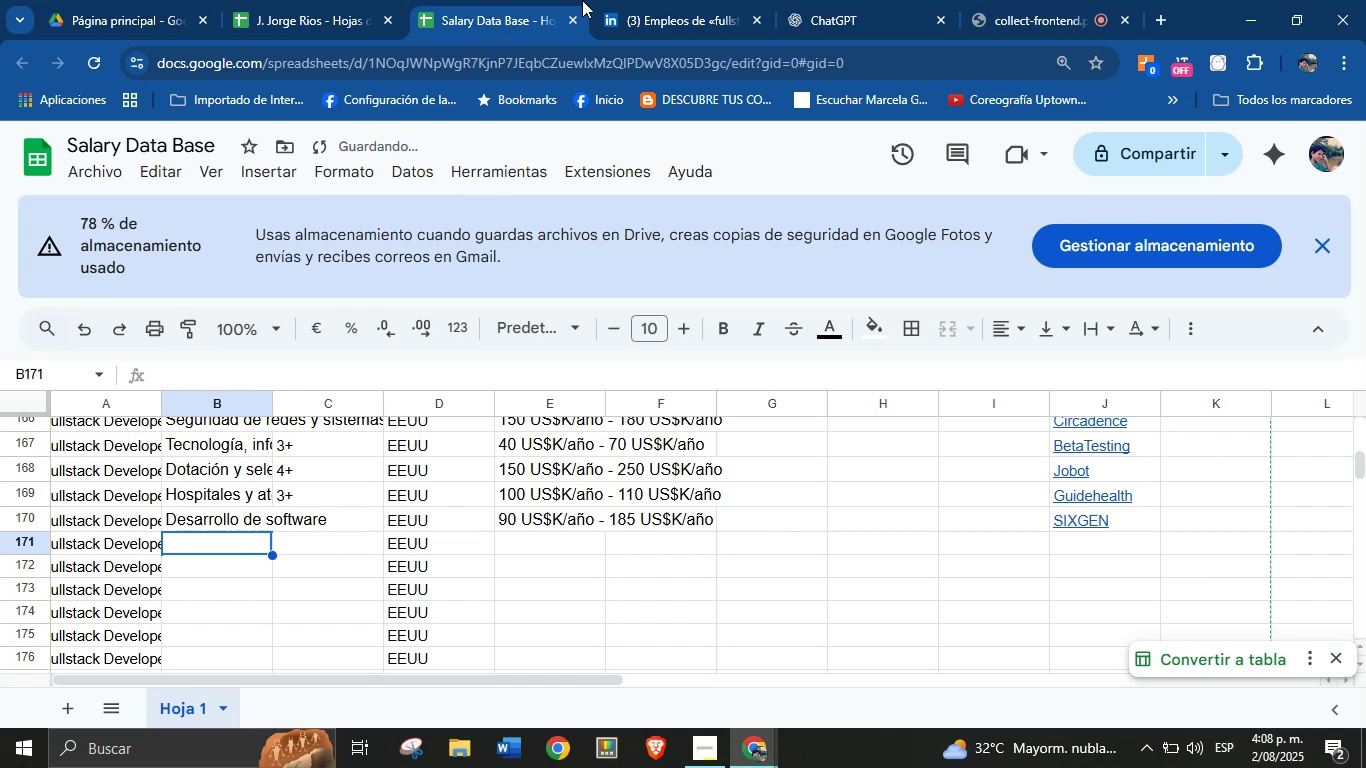 
left_click([609, 0])
 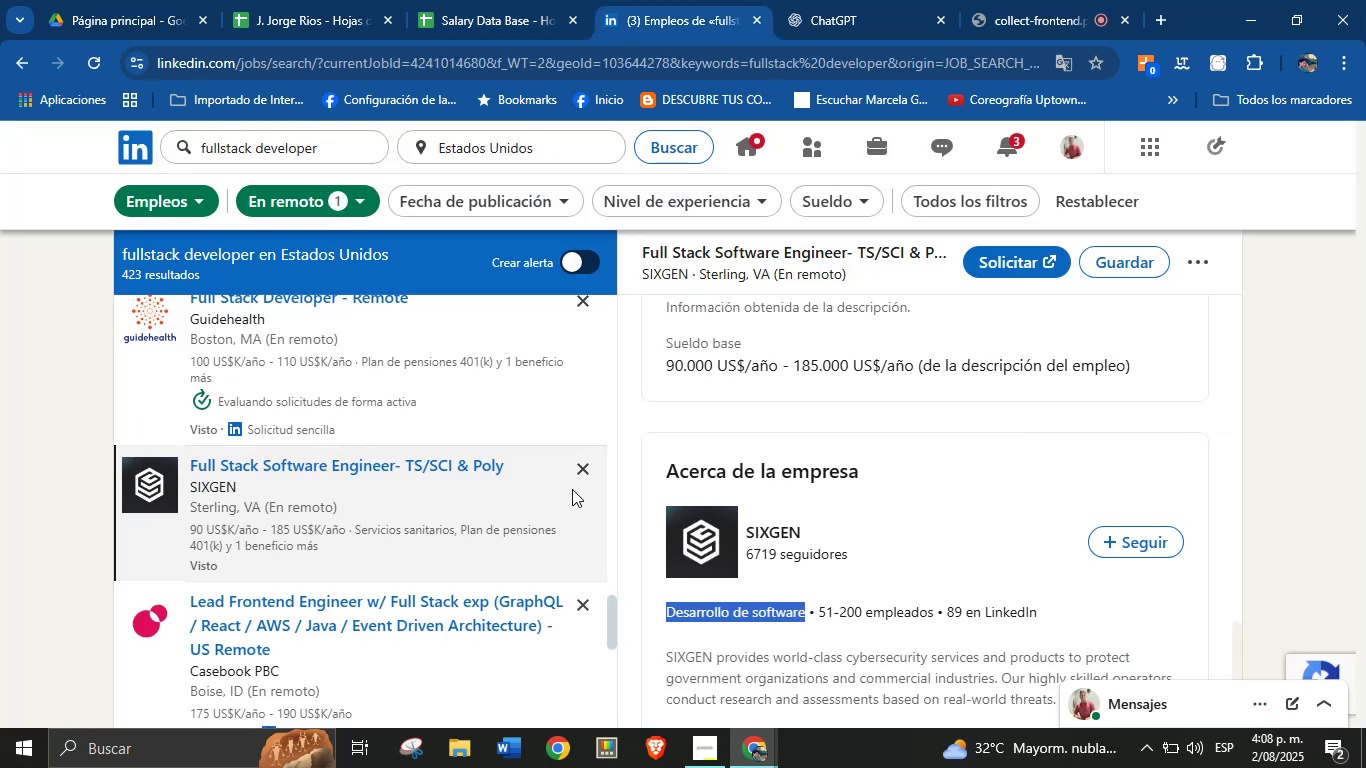 
scroll: coordinate [437, 480], scroll_direction: down, amount: 2.0
 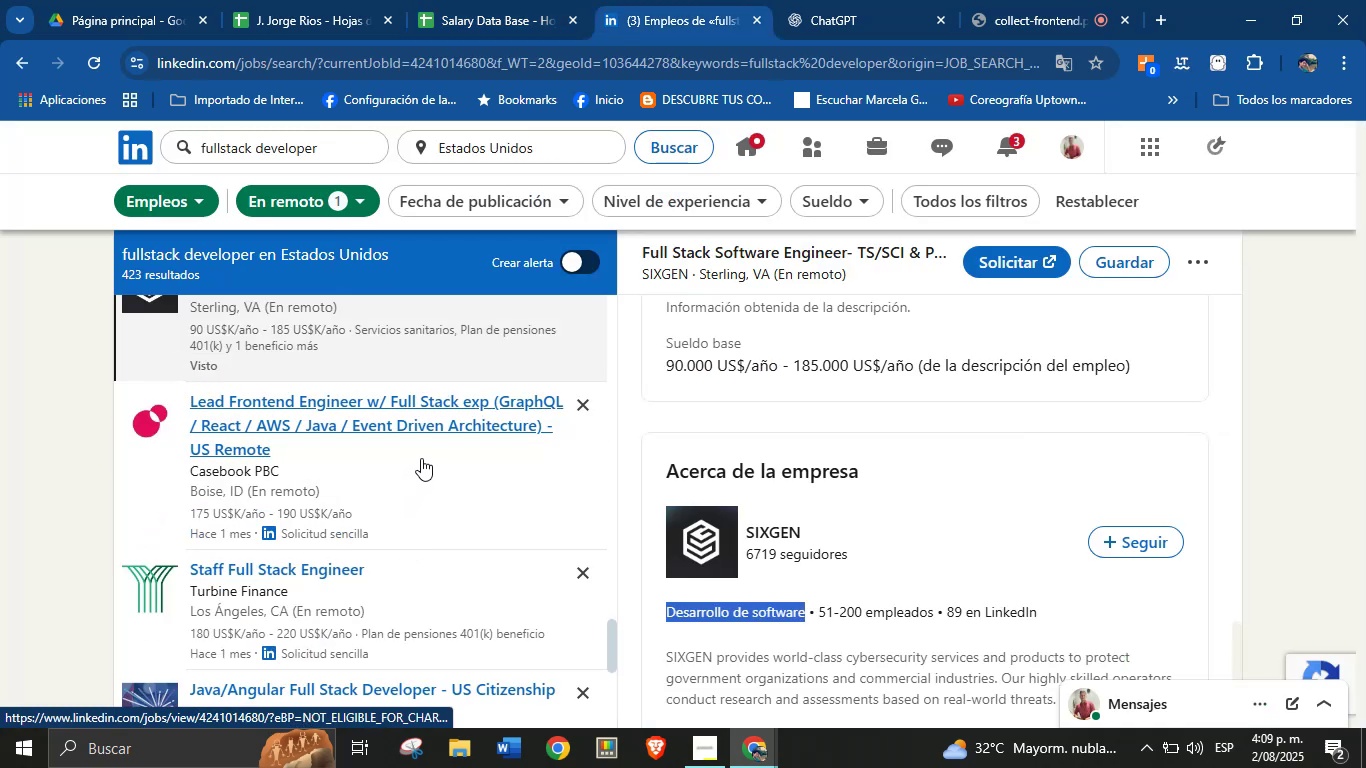 
left_click([422, 458])
 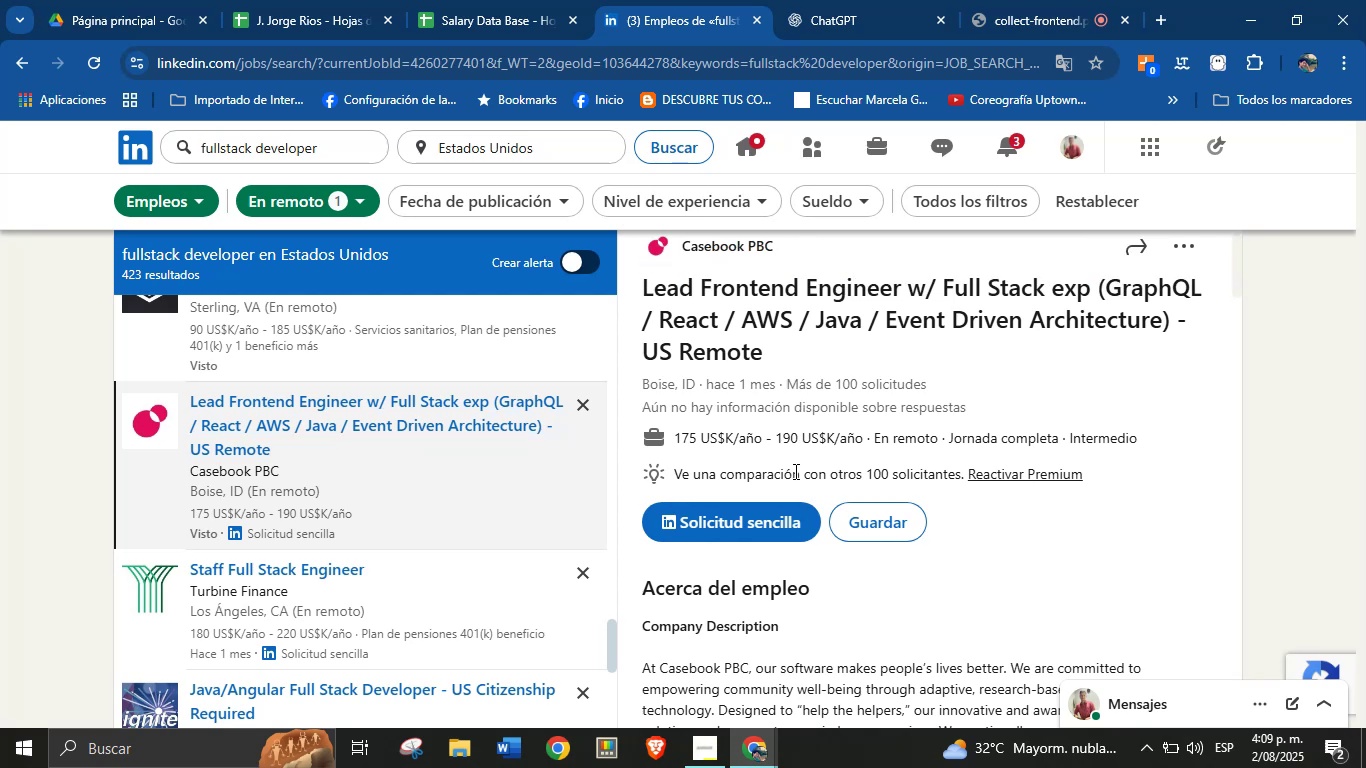 
wait(15.4)
 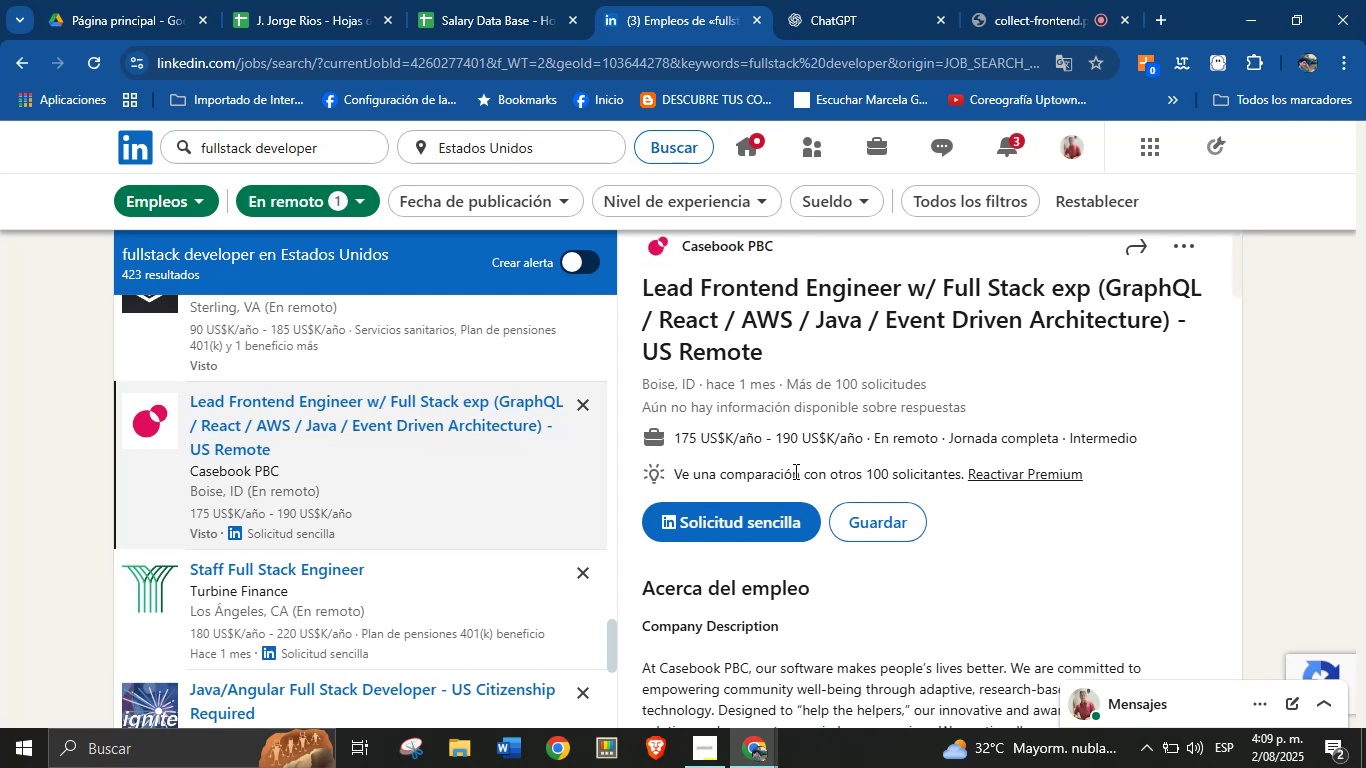 
key(Alt+AltLeft)
 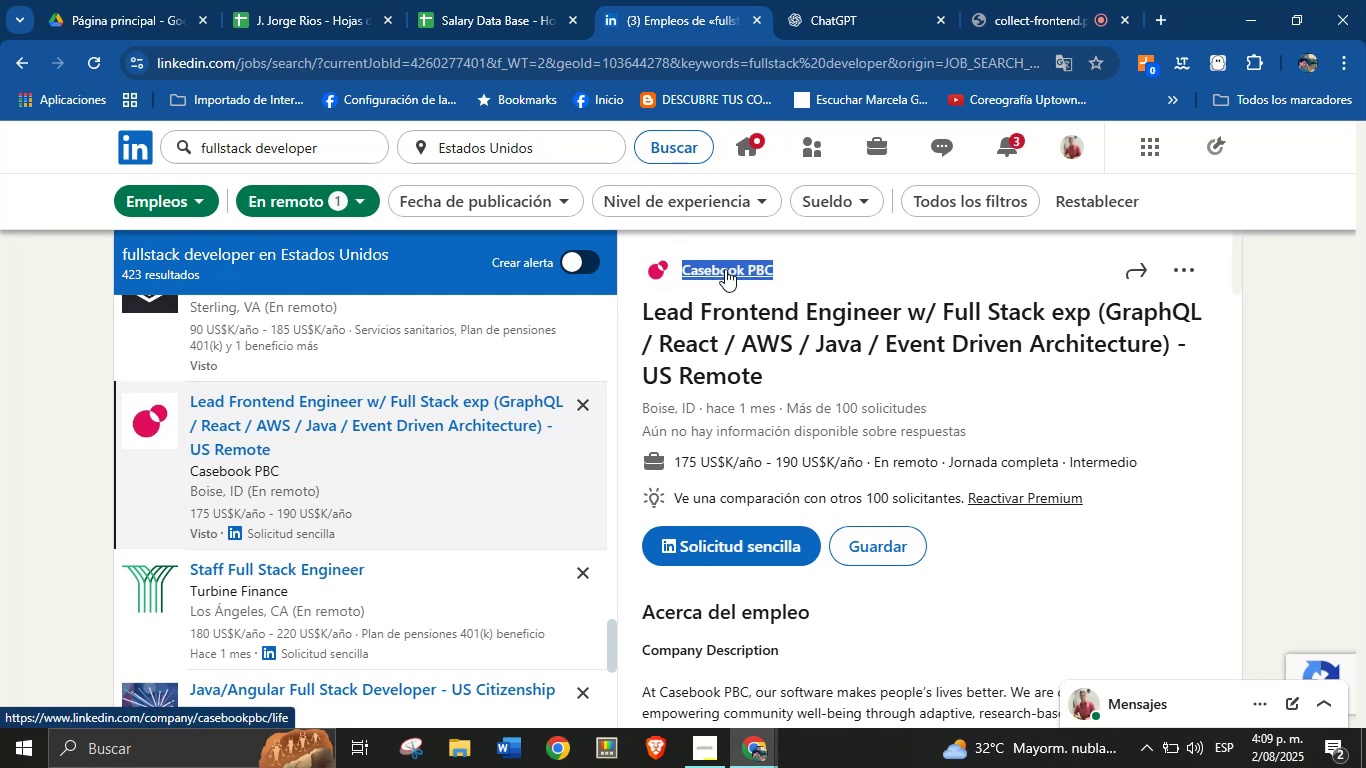 
key(Alt+Control+ControlLeft)
 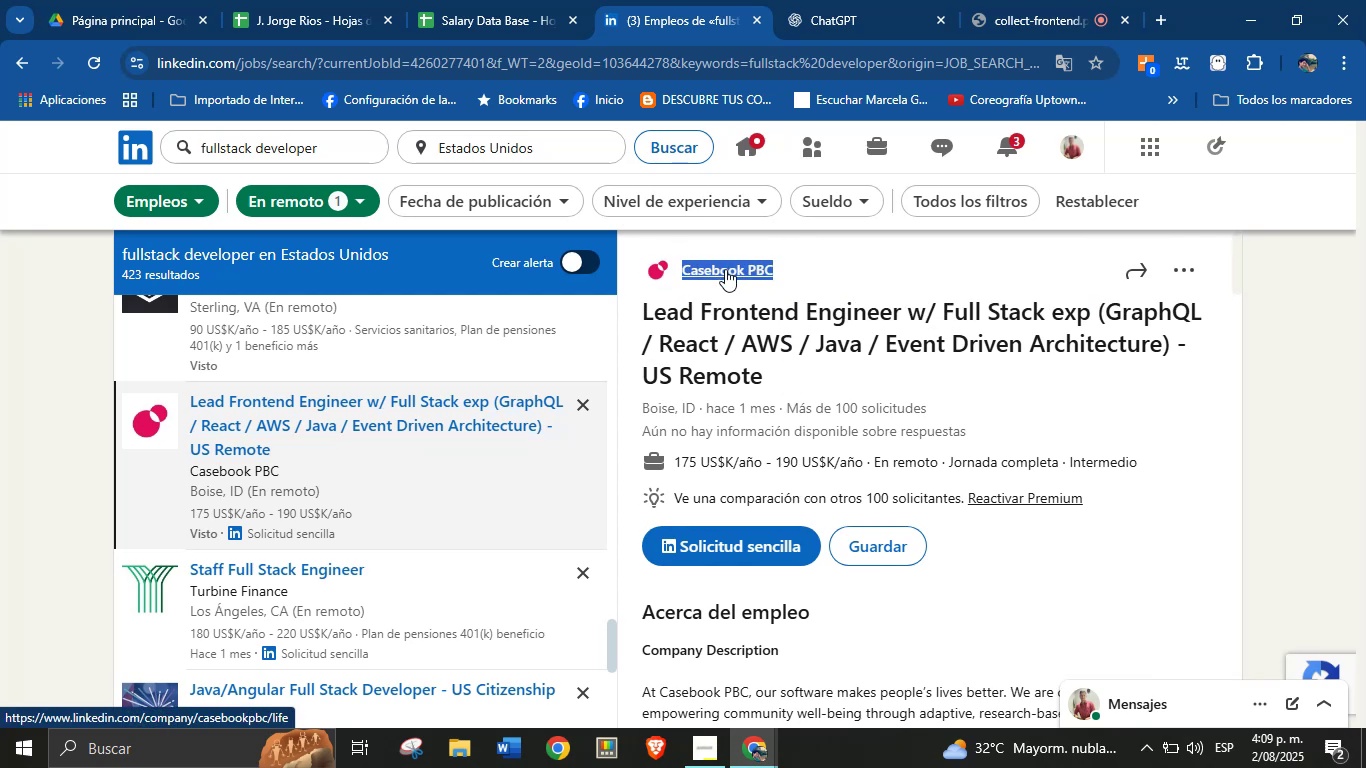 
key(Alt+Control+C)
 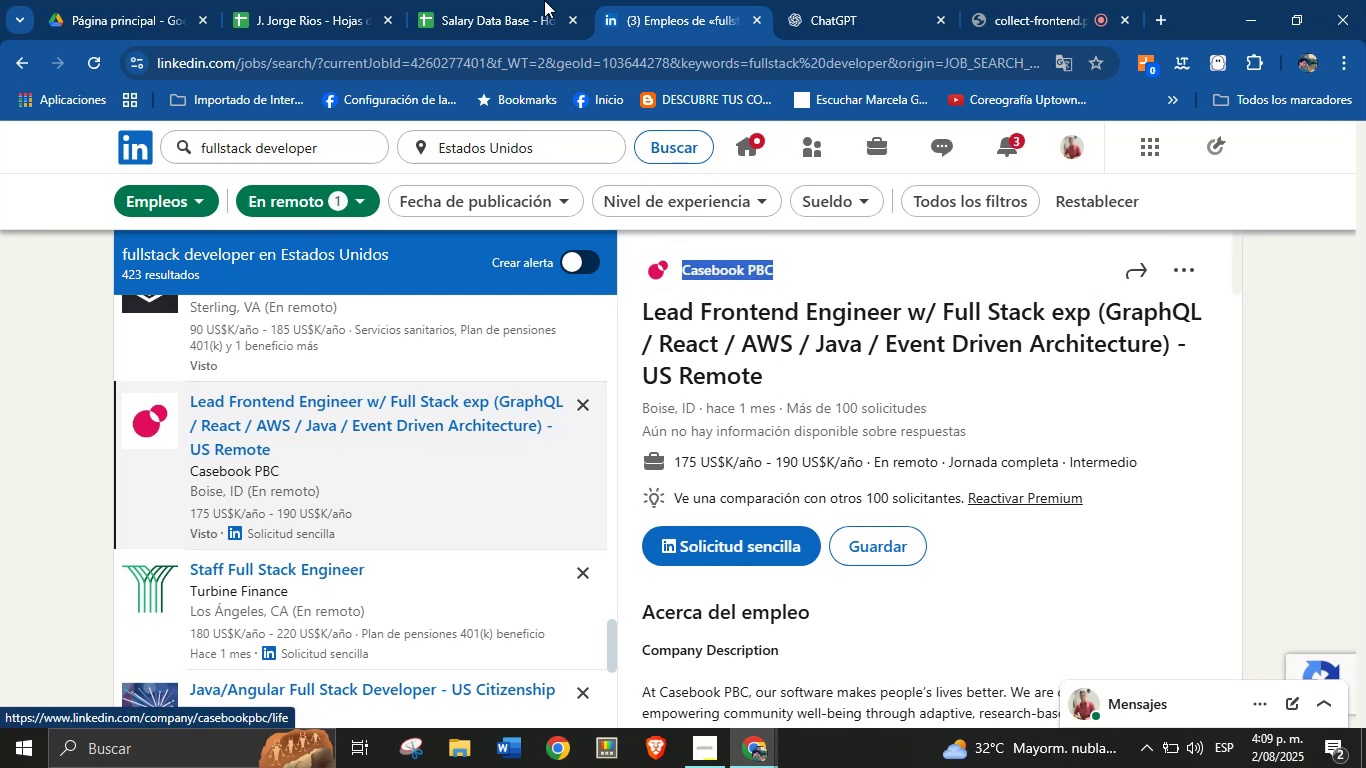 
left_click([516, 0])
 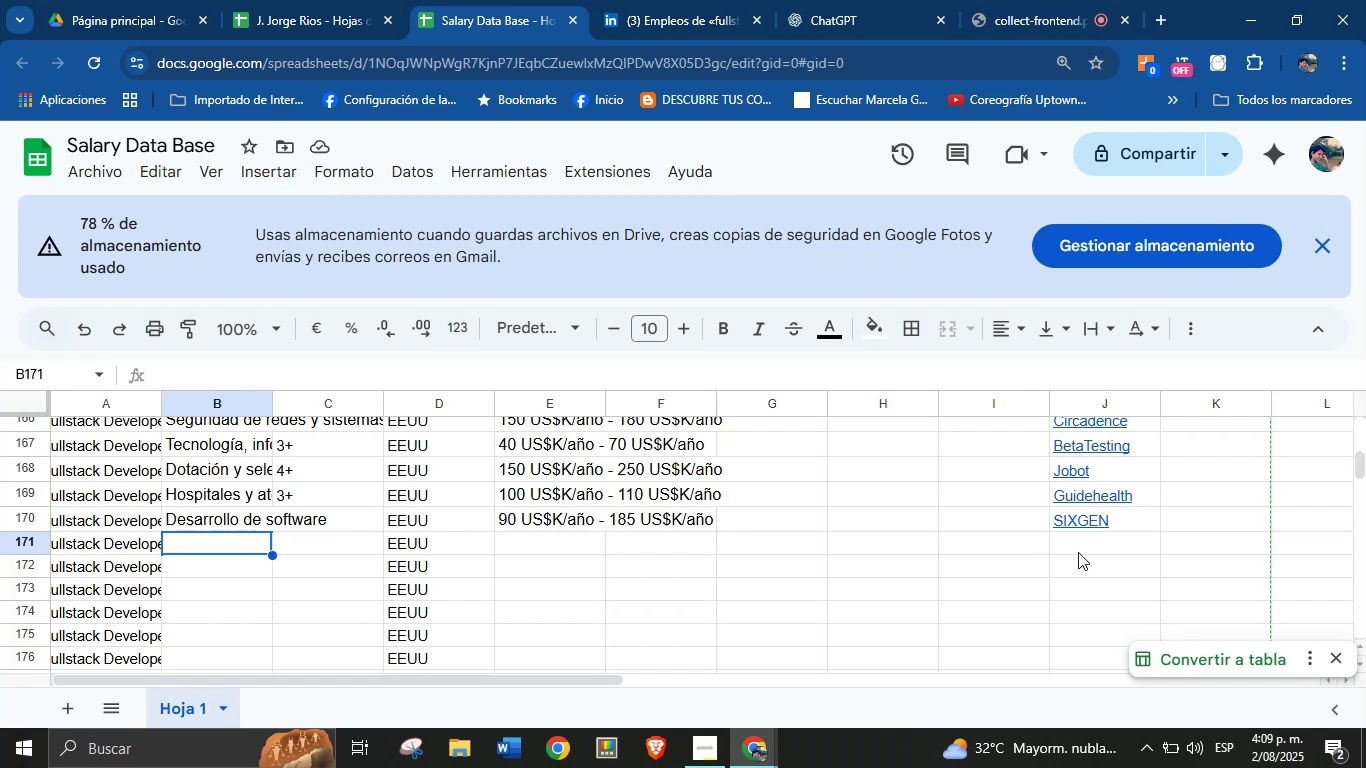 
left_click([1080, 549])
 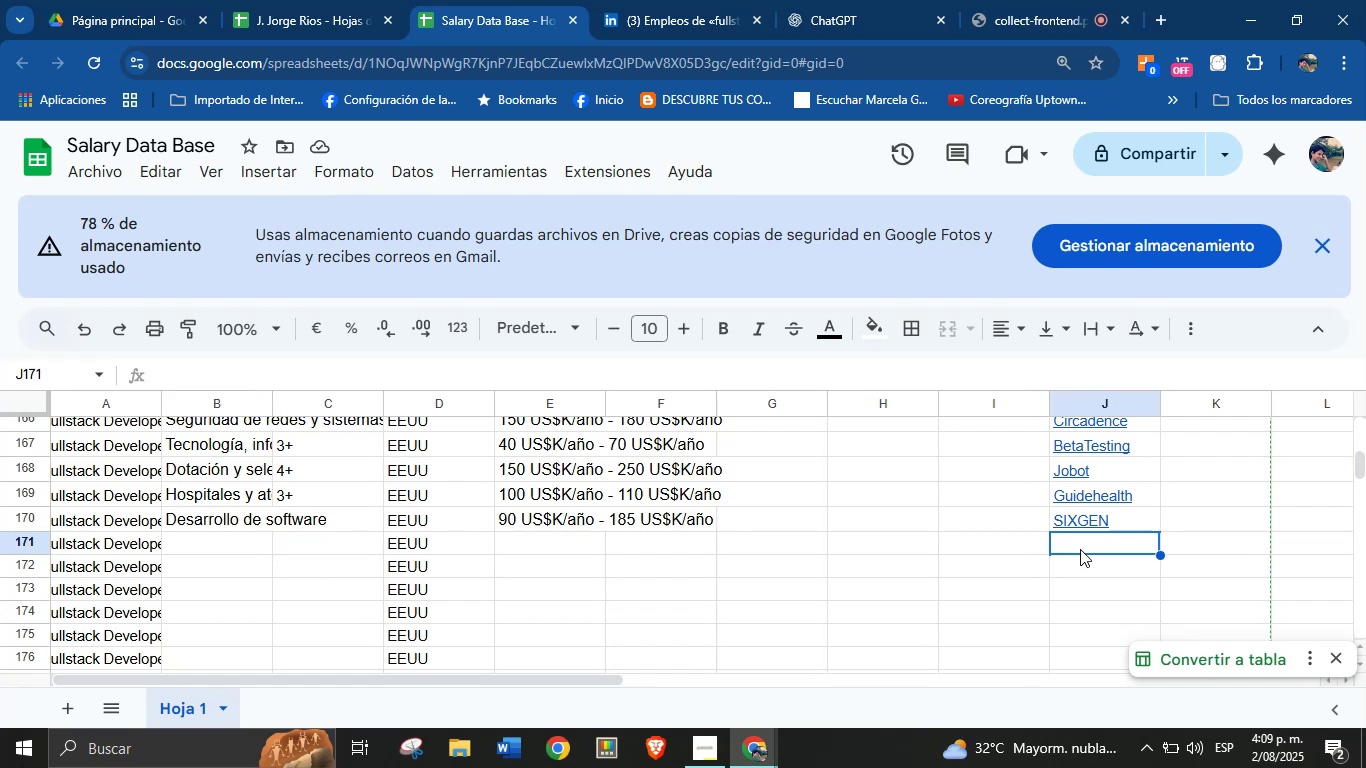 
key(Control+ControlLeft)
 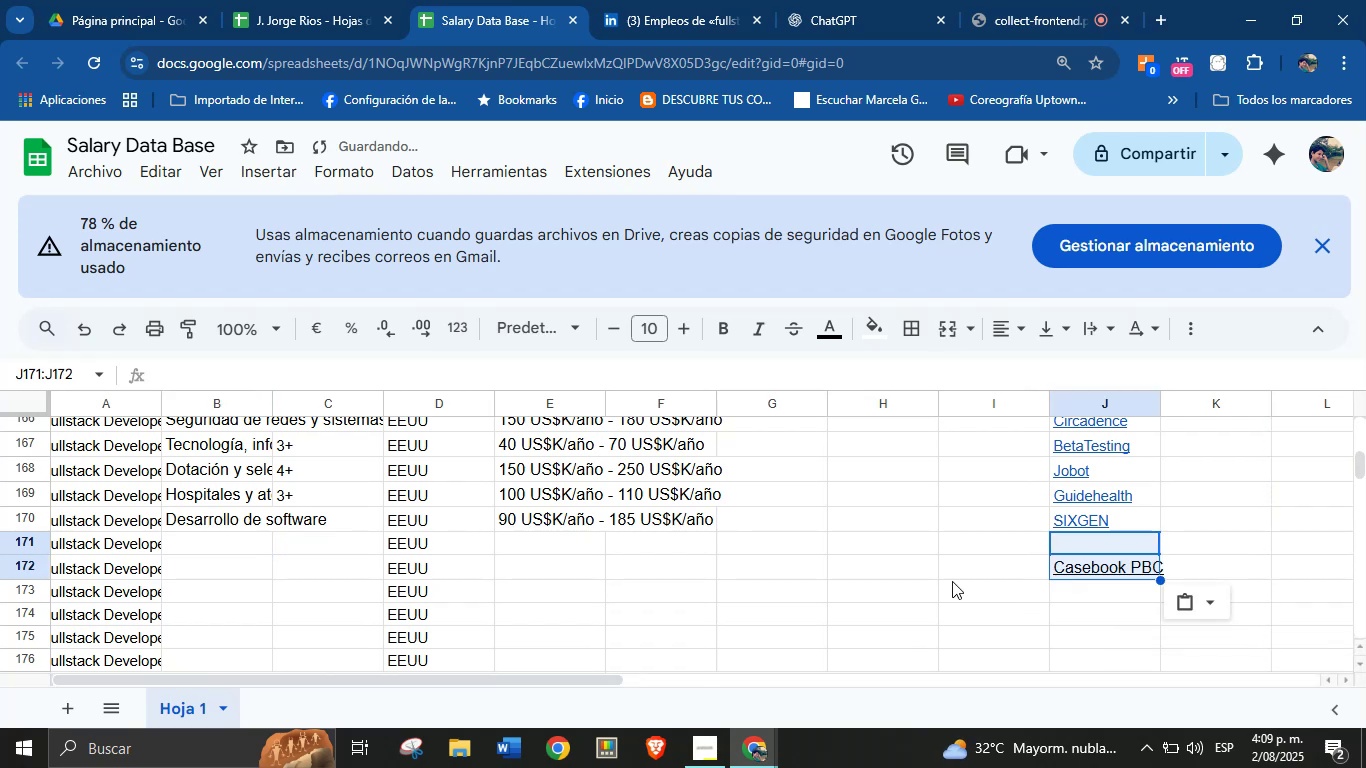 
key(Break)
 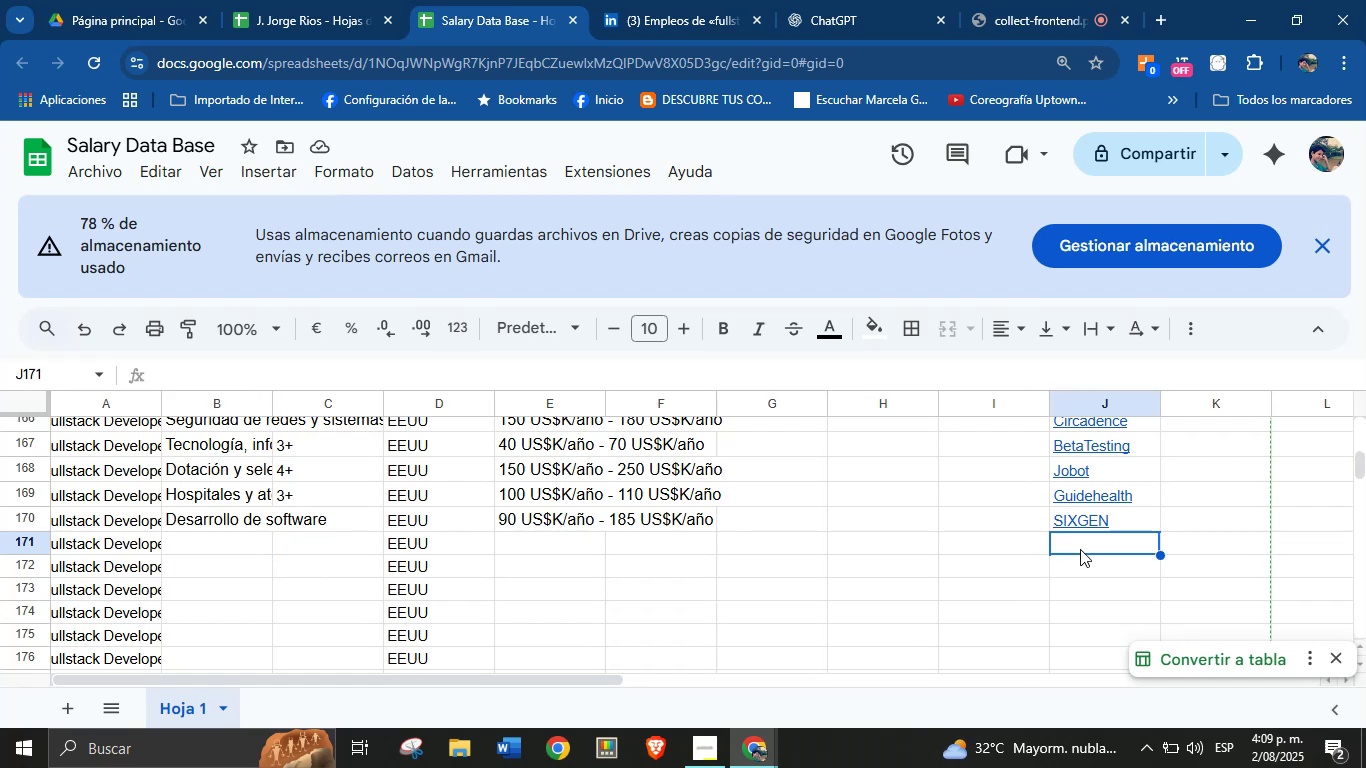 
key(Control+V)
 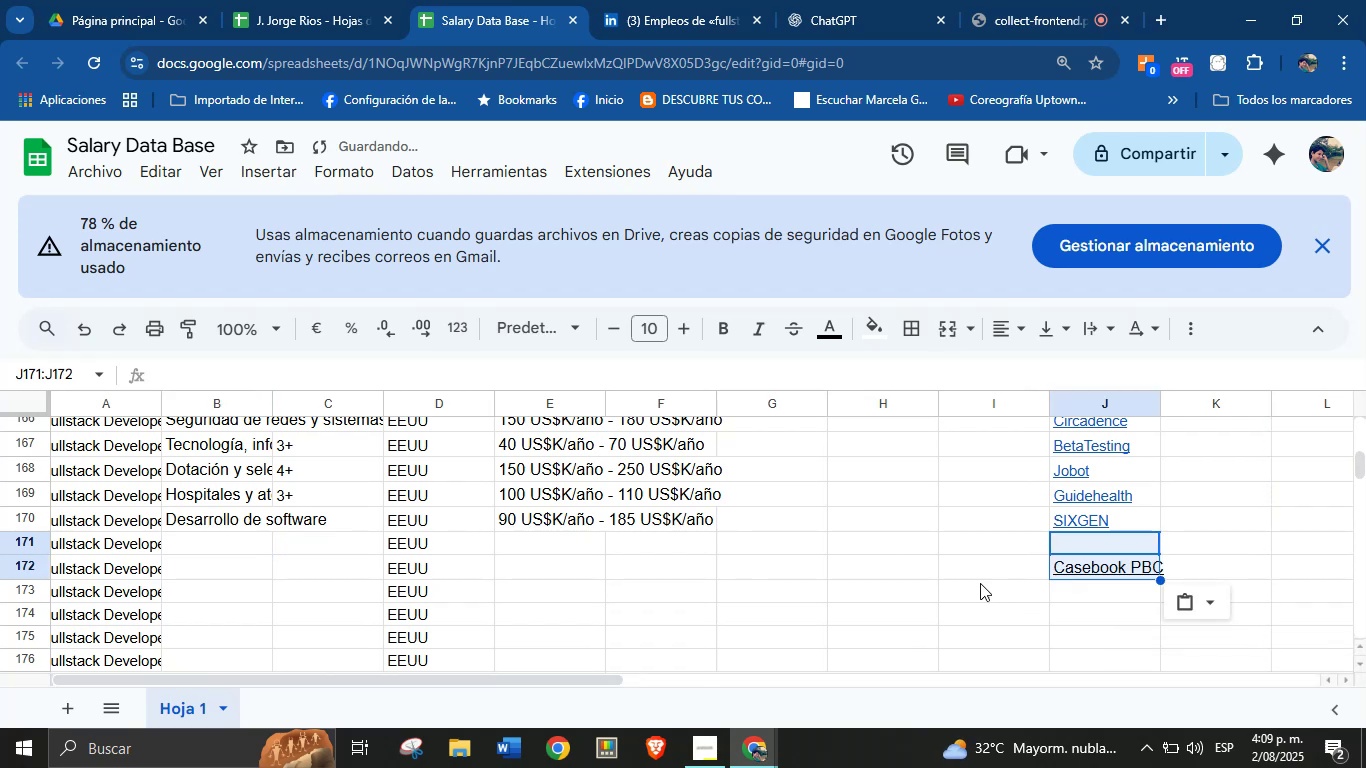 
key(Shift+ShiftLeft)
 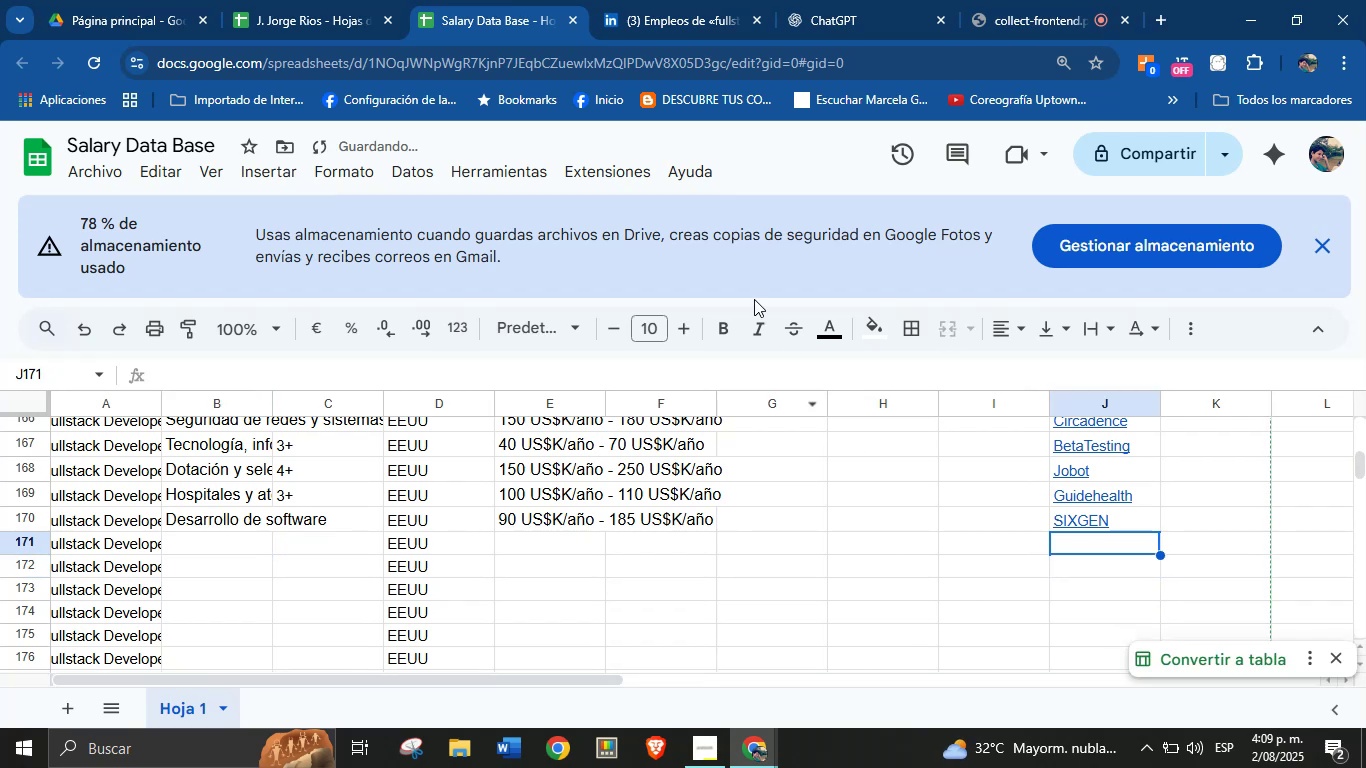 
key(Control+Shift+ControlLeft)
 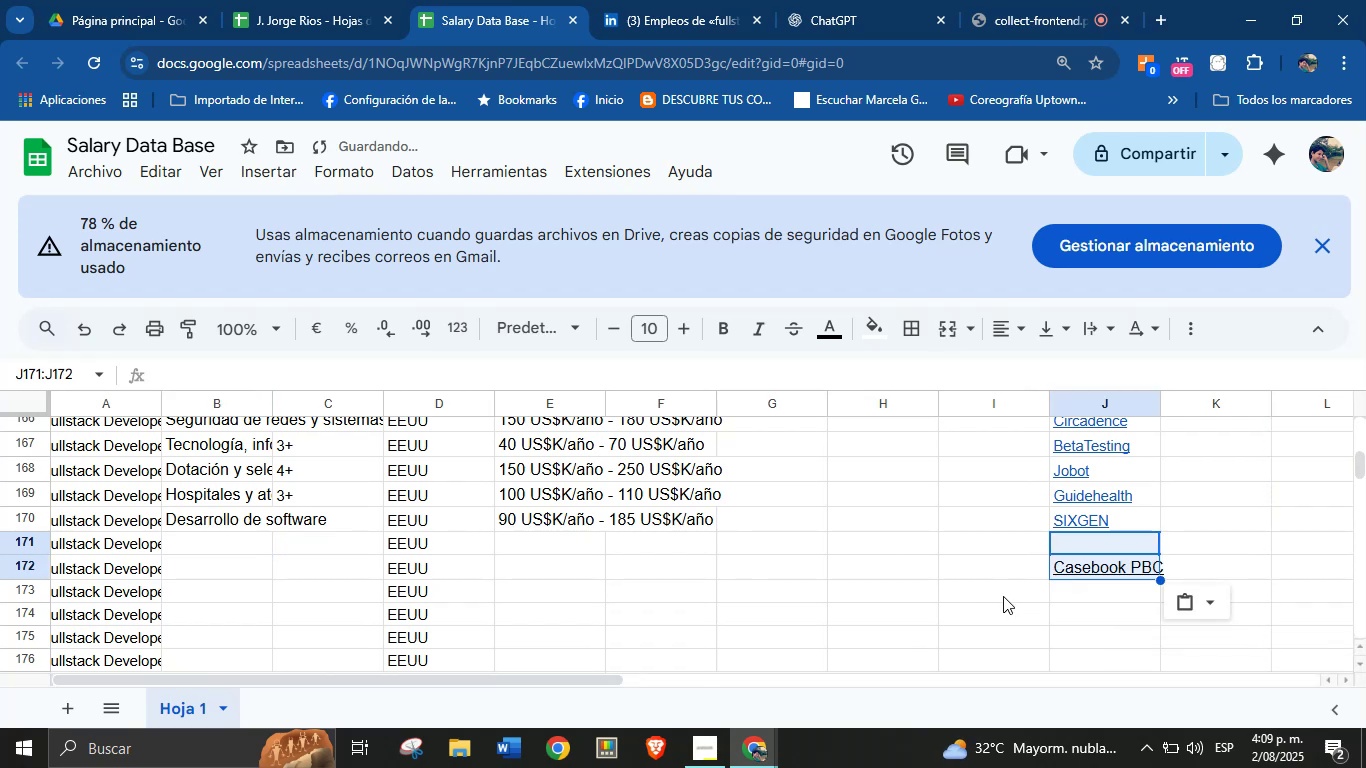 
key(Control+Shift+Z)
 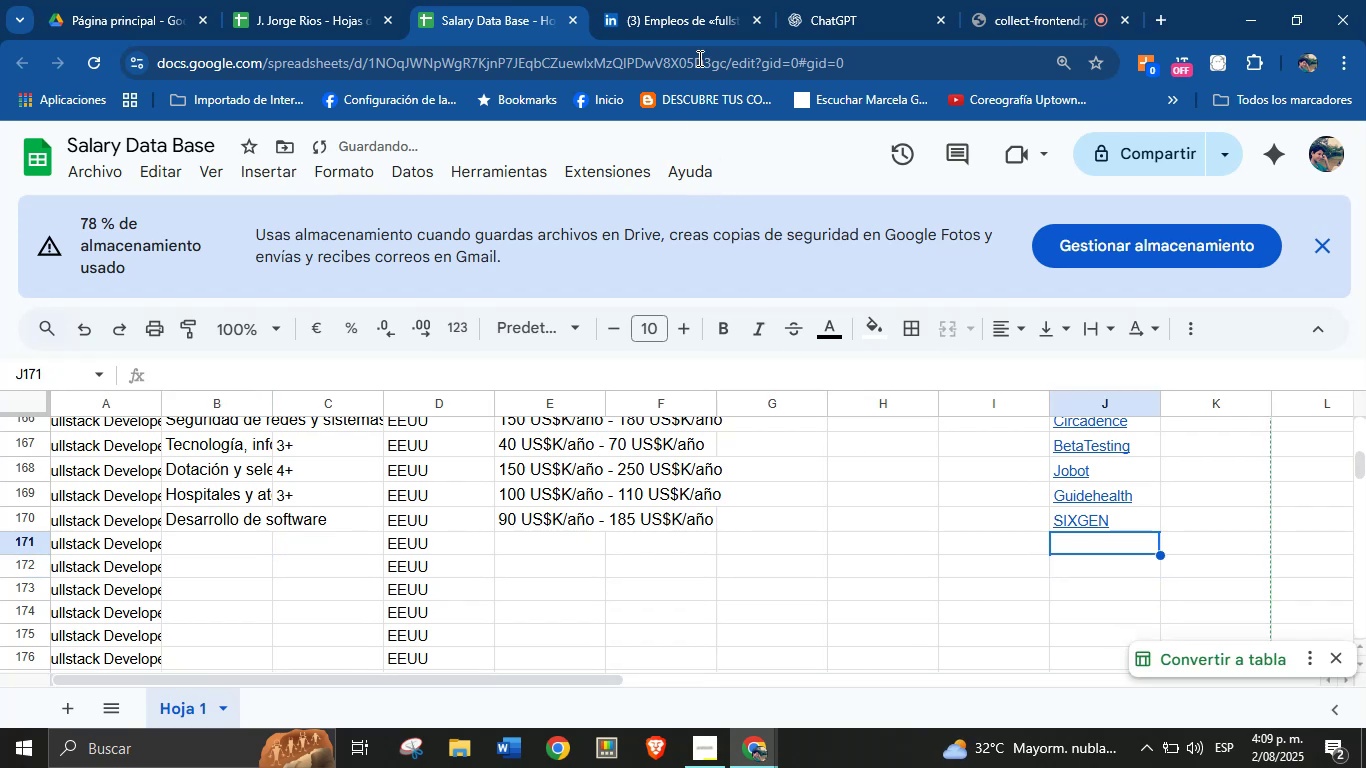 
left_click([686, 0])
 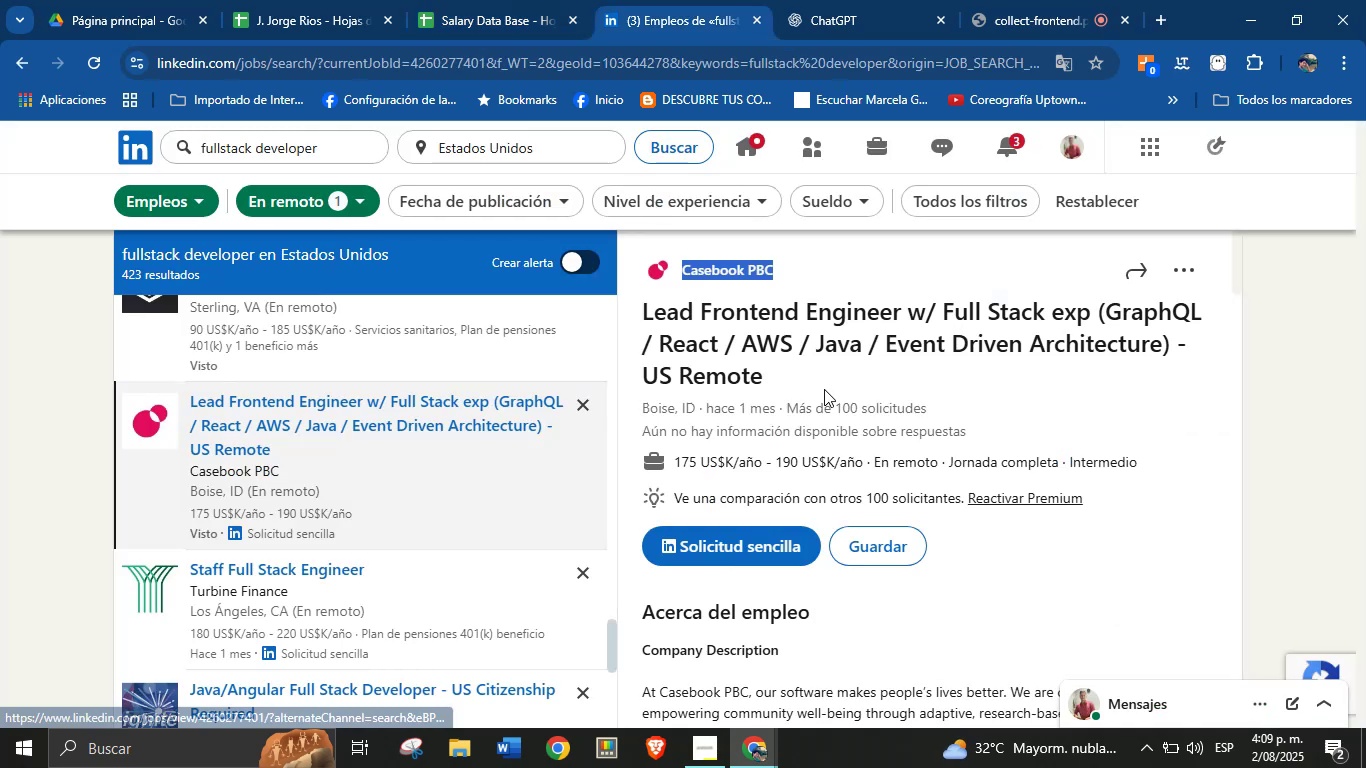 
left_click([829, 403])
 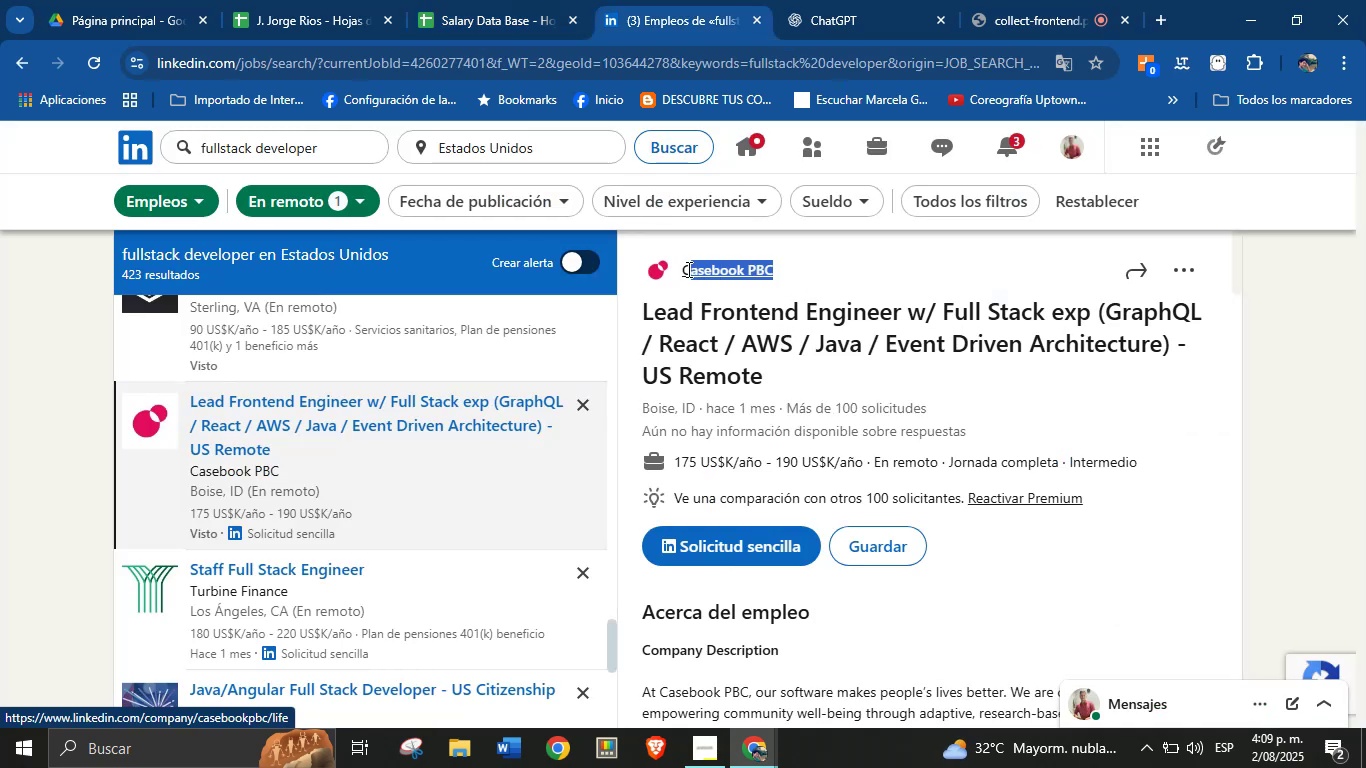 
key(Alt+AltLeft)
 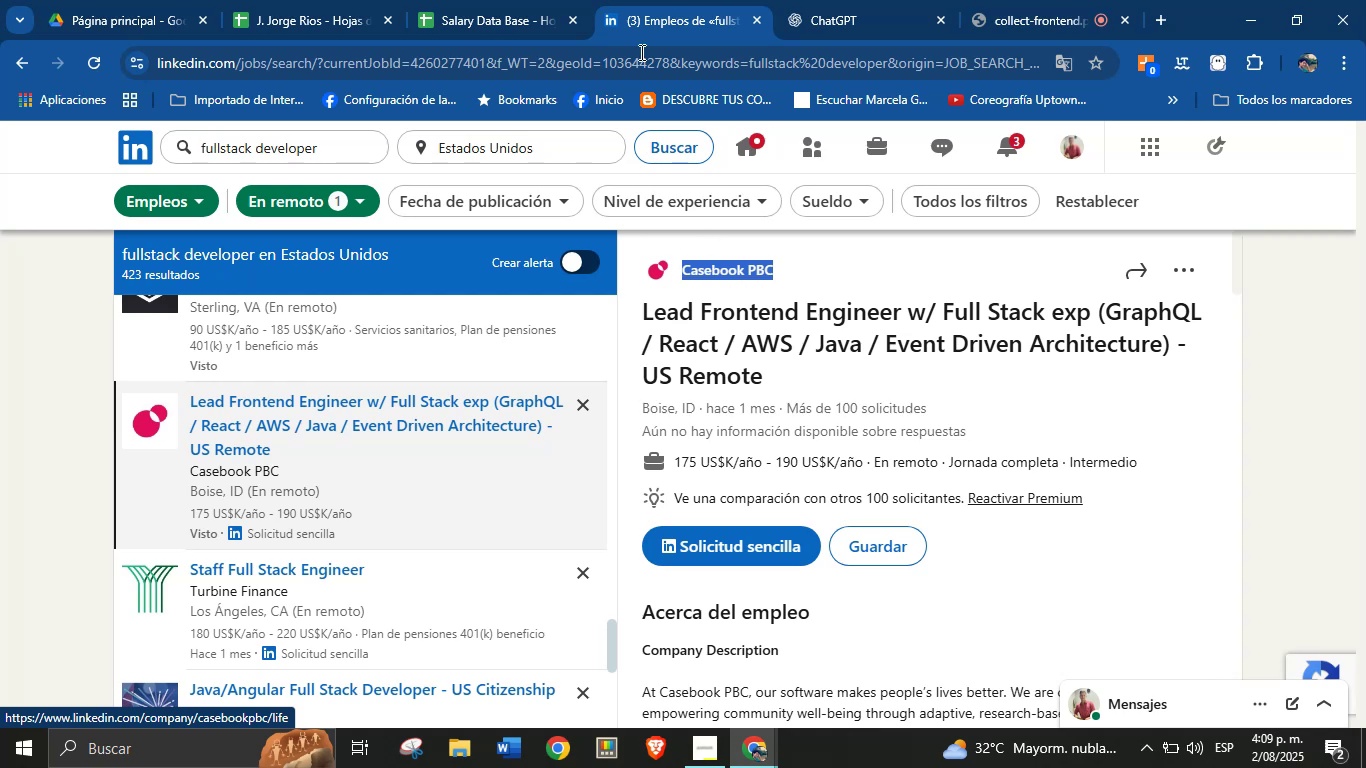 
key(Alt+Control+ControlLeft)
 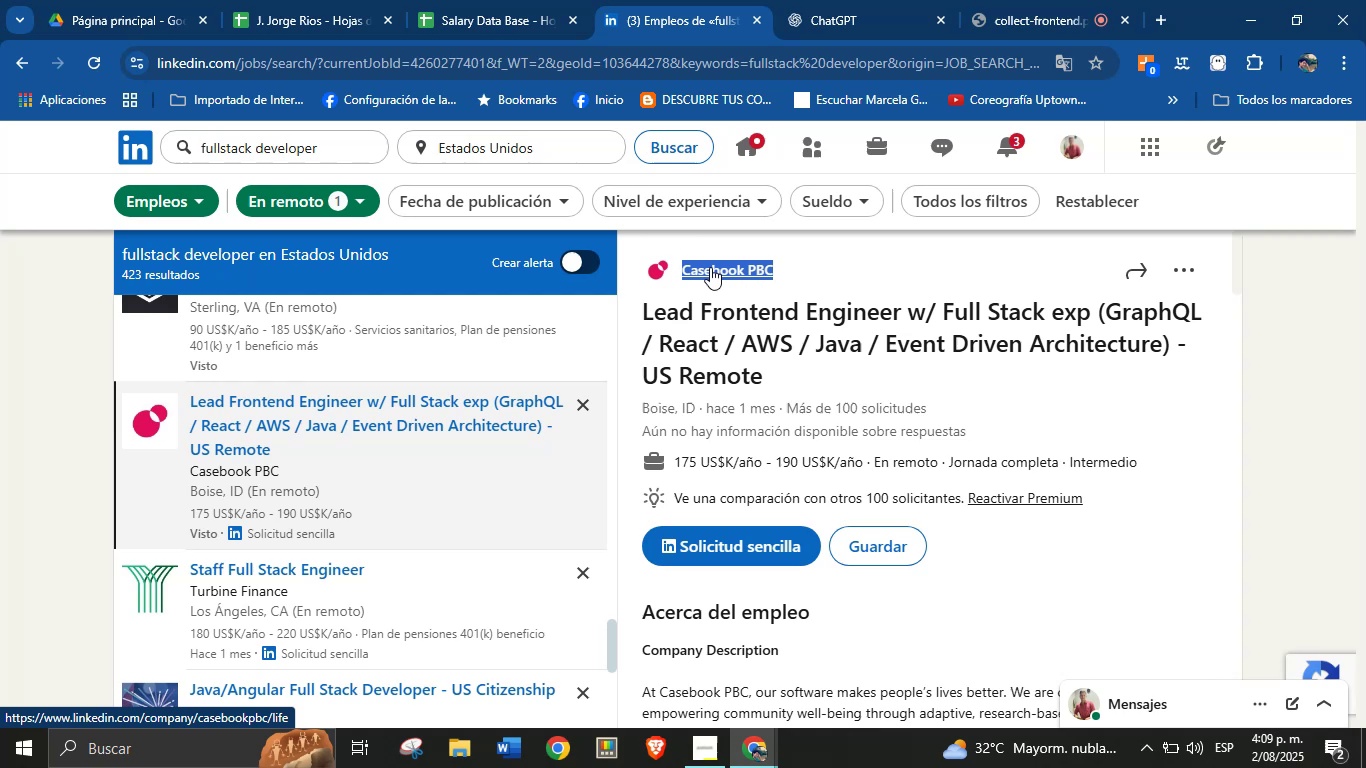 
key(Alt+Control+C)
 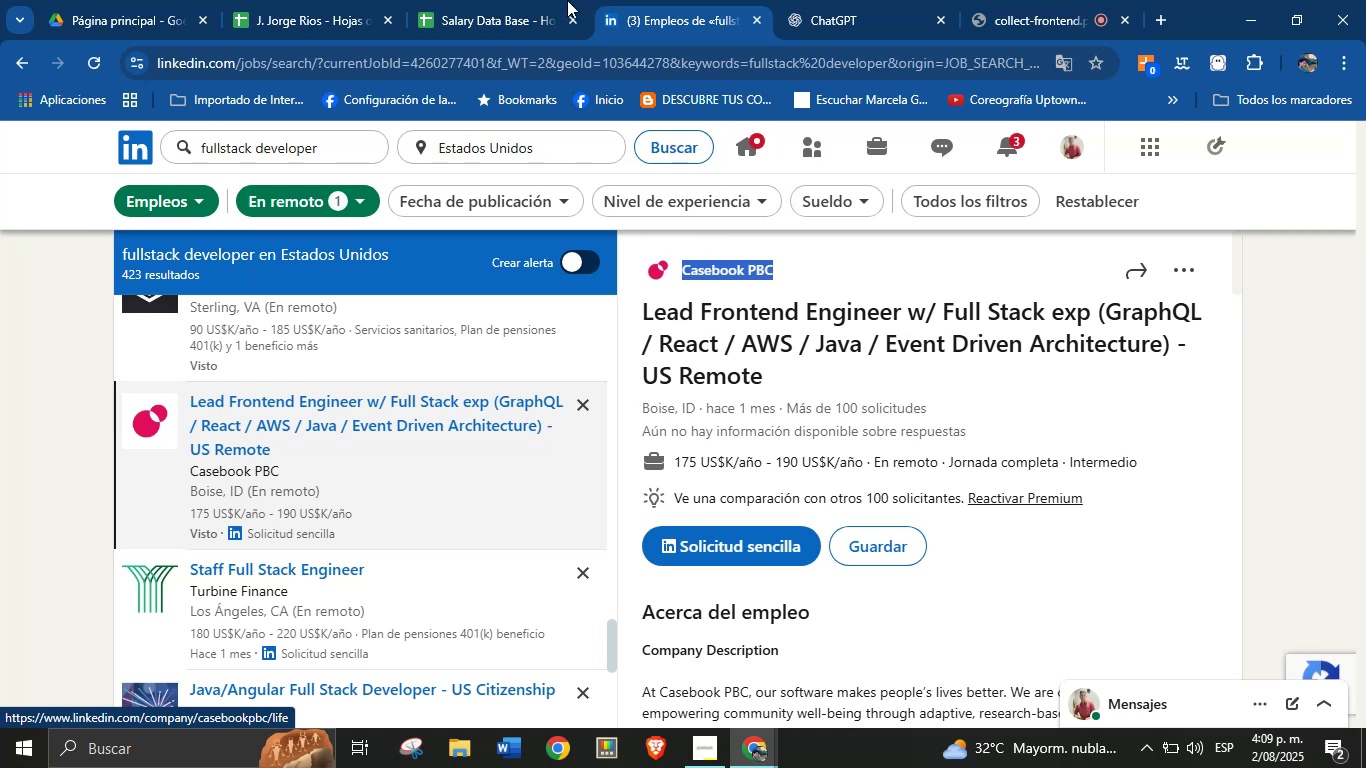 
left_click([512, 0])
 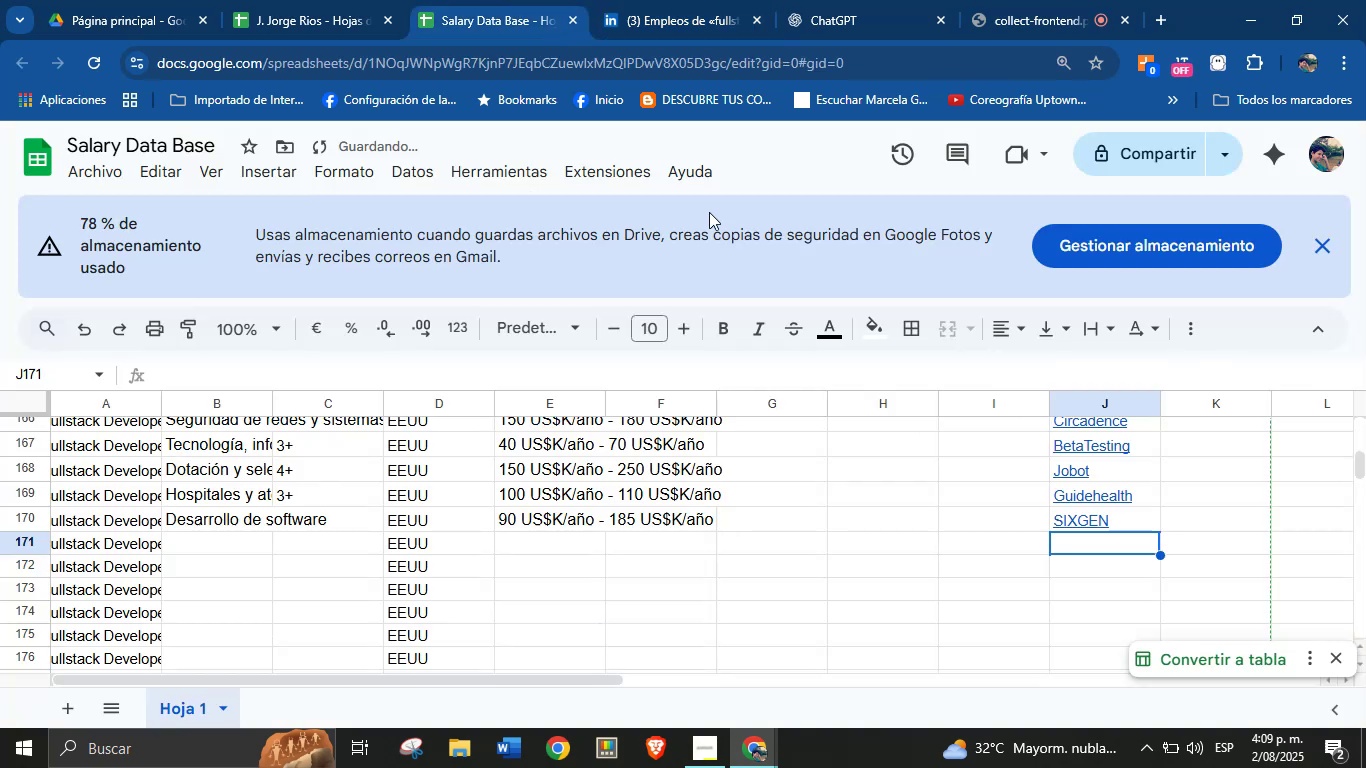 
key(Control+V)
 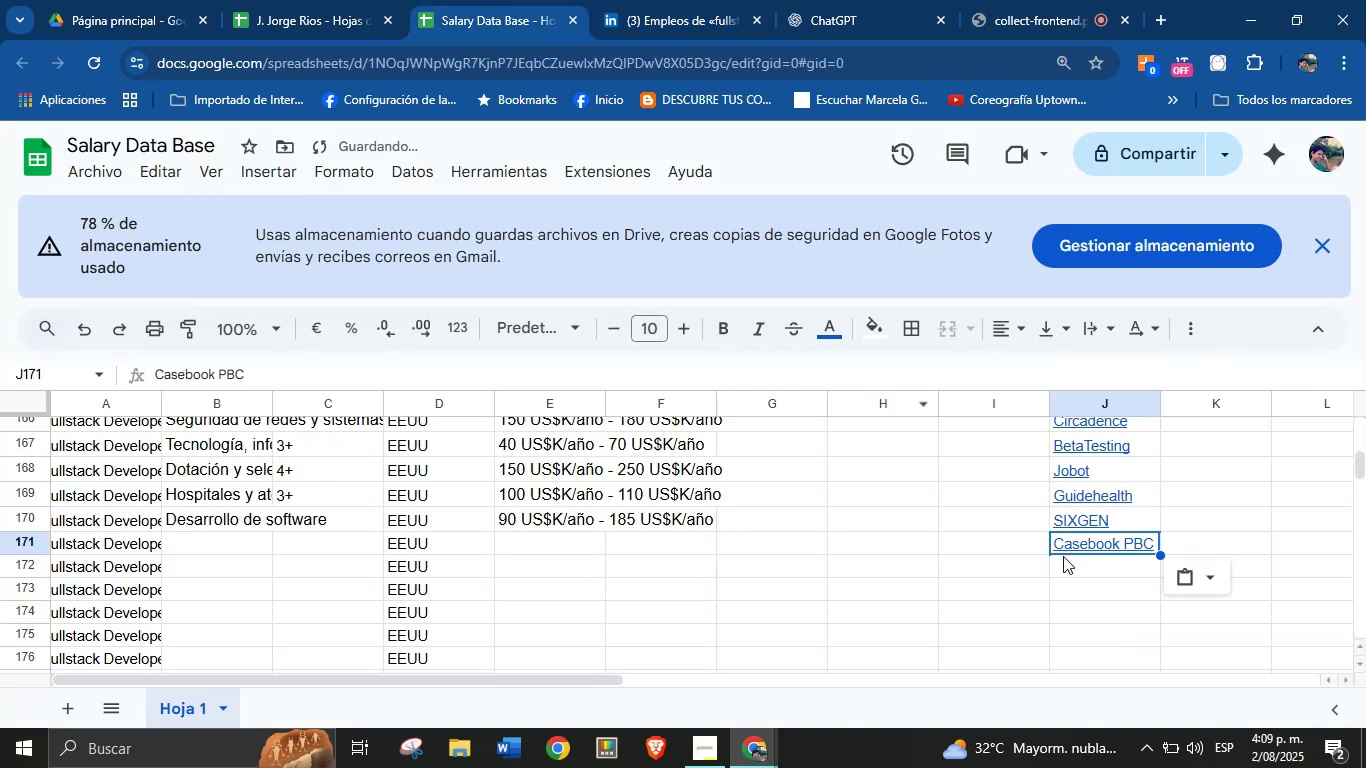 
key(Break)
 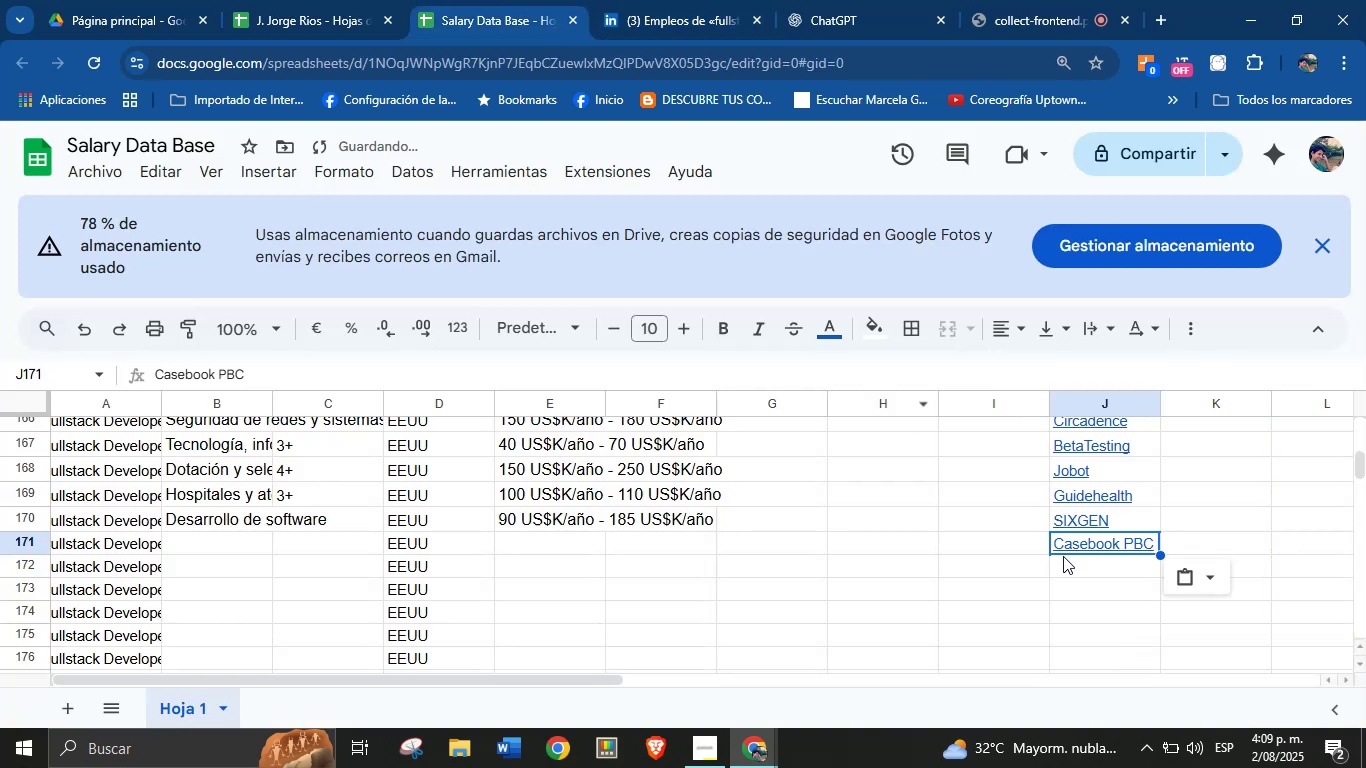 
key(Control+ControlLeft)
 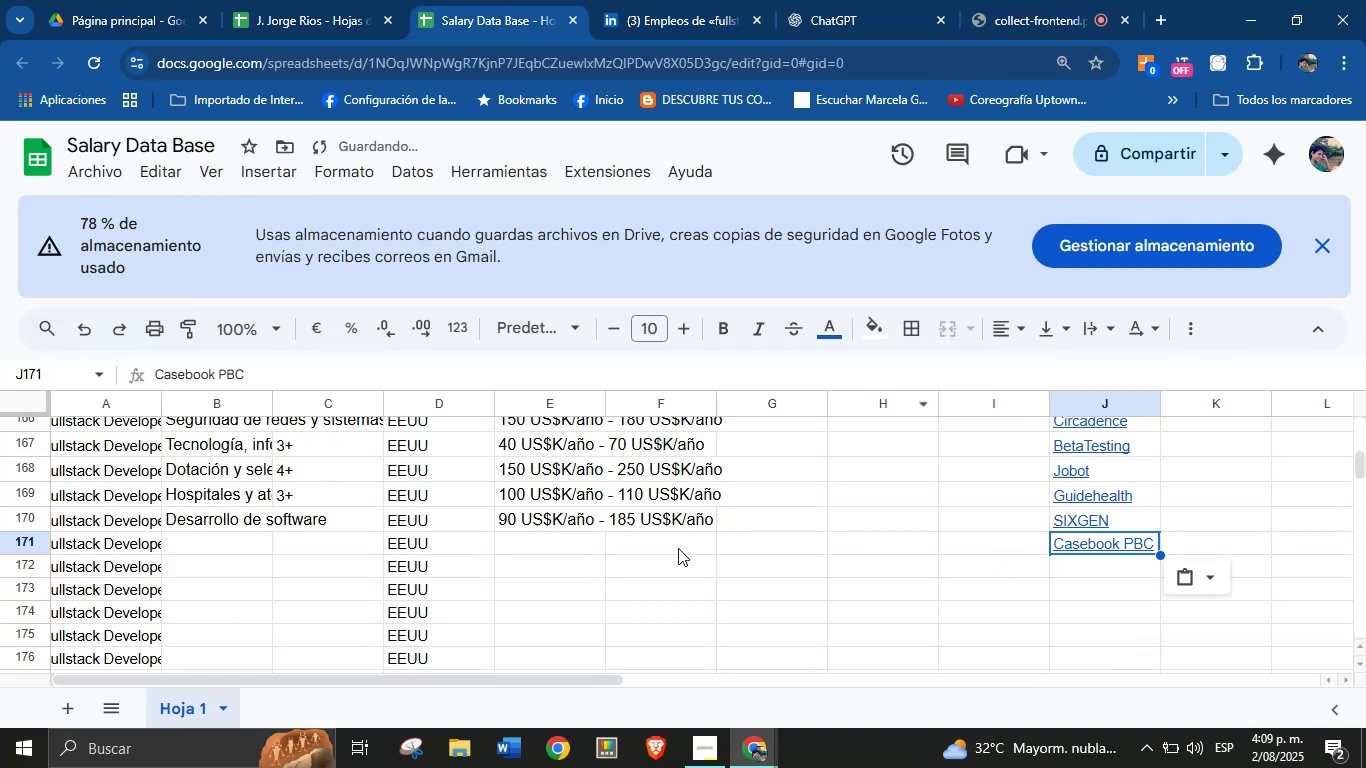 
left_click([587, 547])
 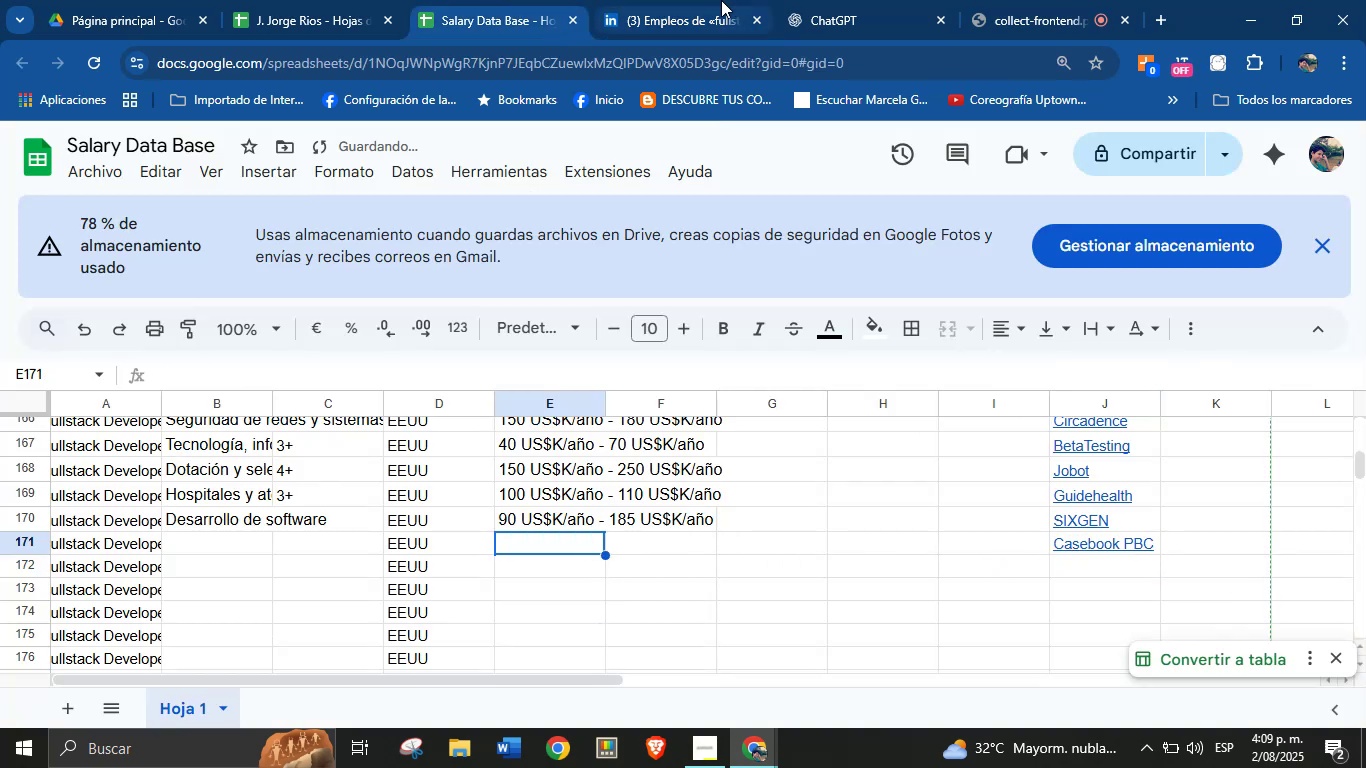 
left_click([648, 0])
 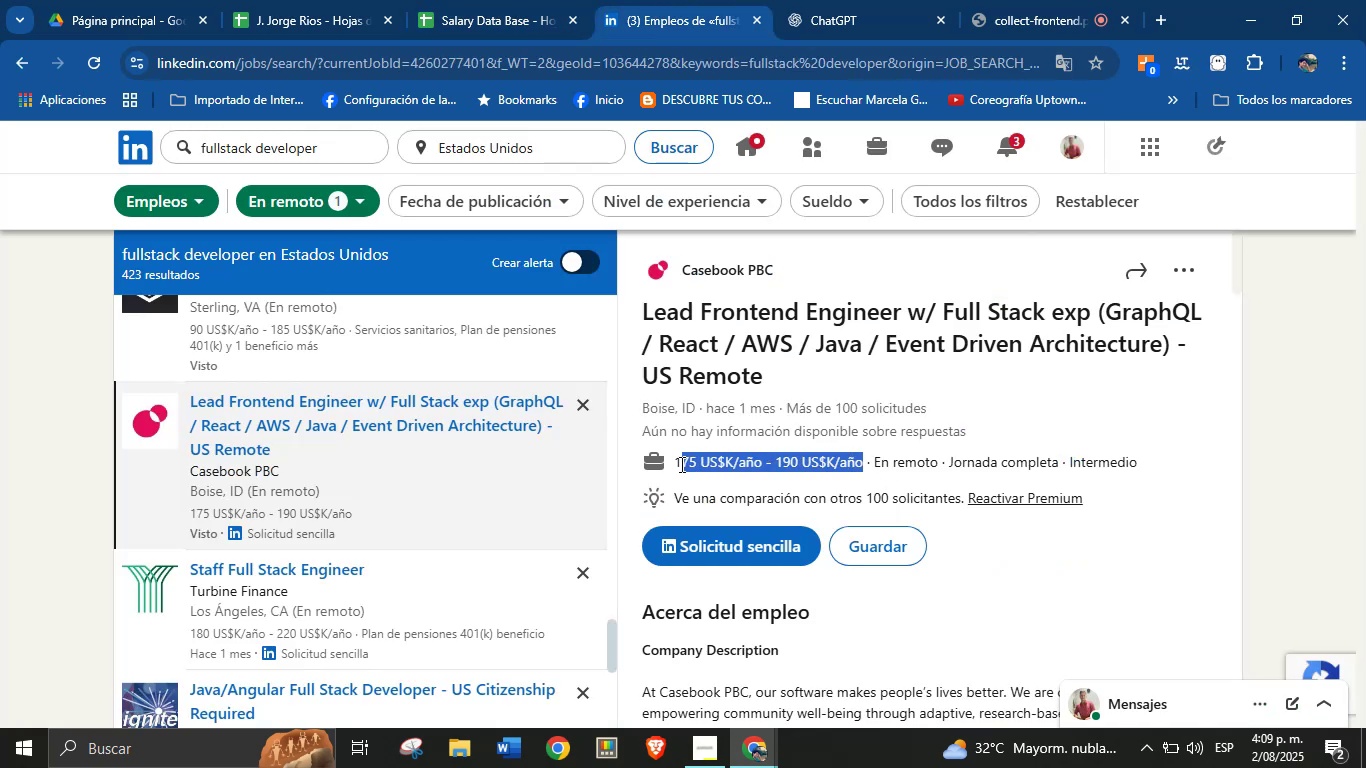 
key(Alt+Control+ControlLeft)
 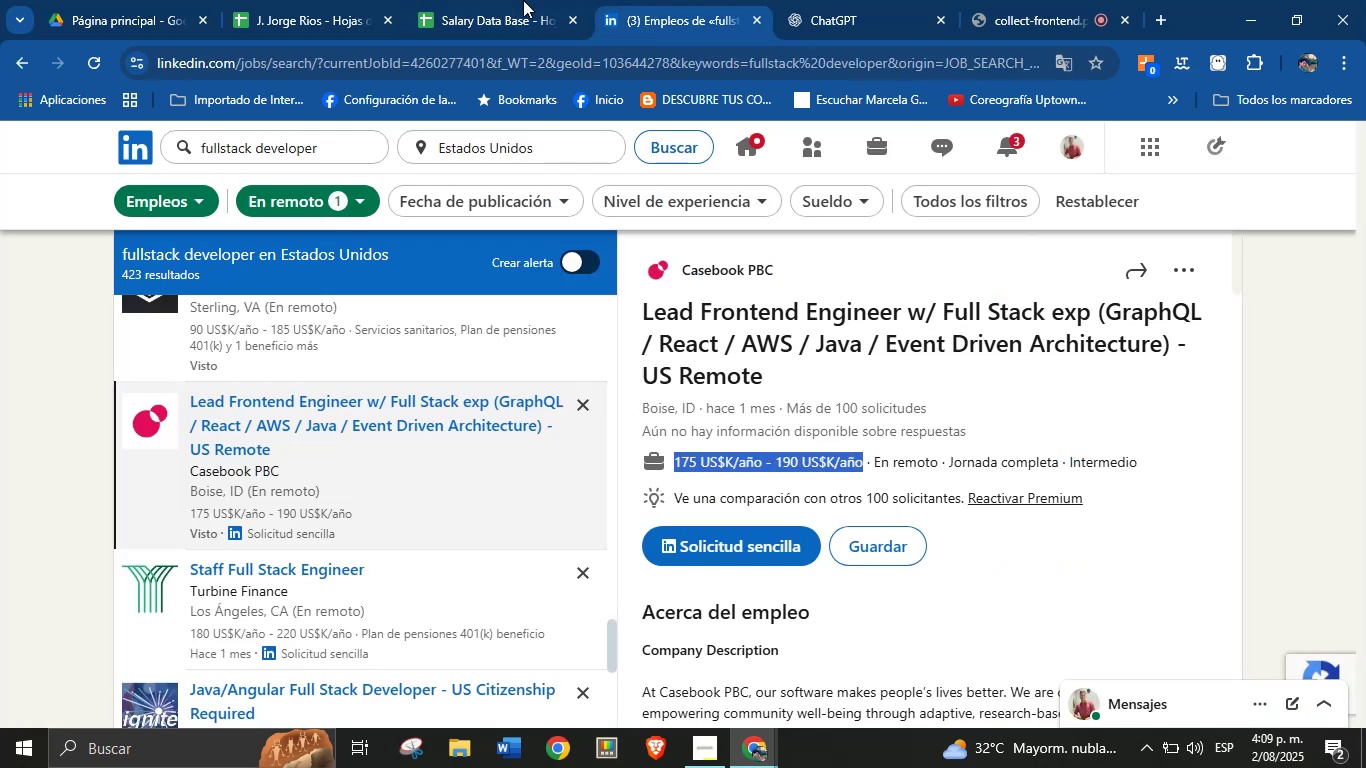 
key(Alt+AltLeft)
 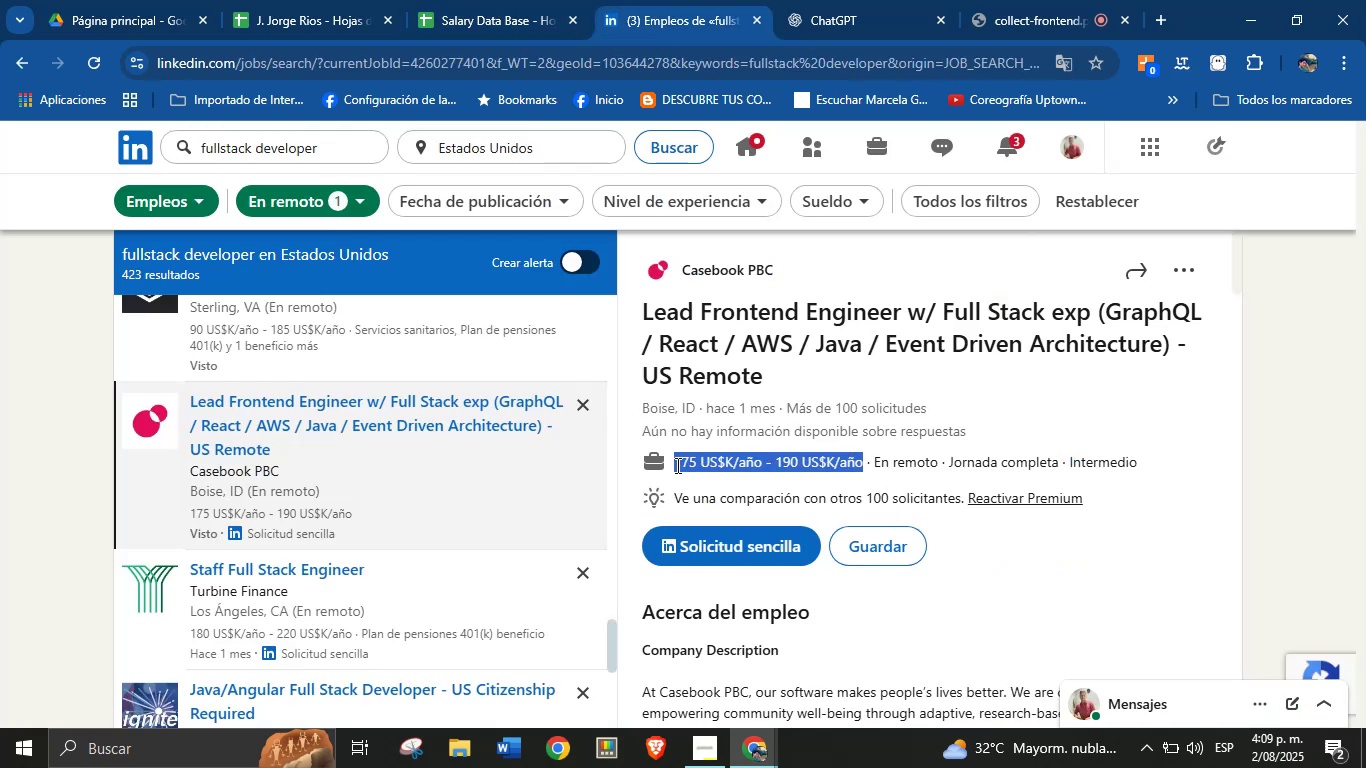 
key(Alt+Control+C)
 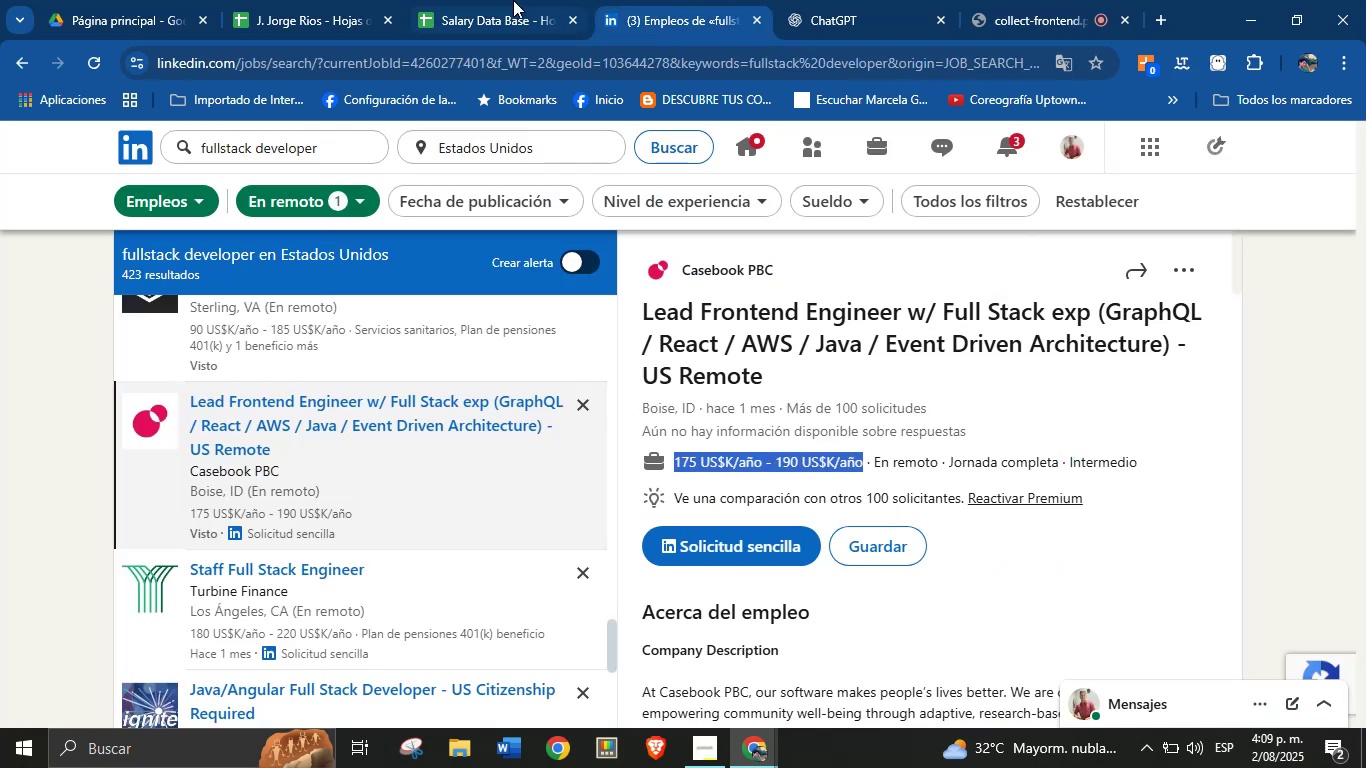 
left_click([503, 0])
 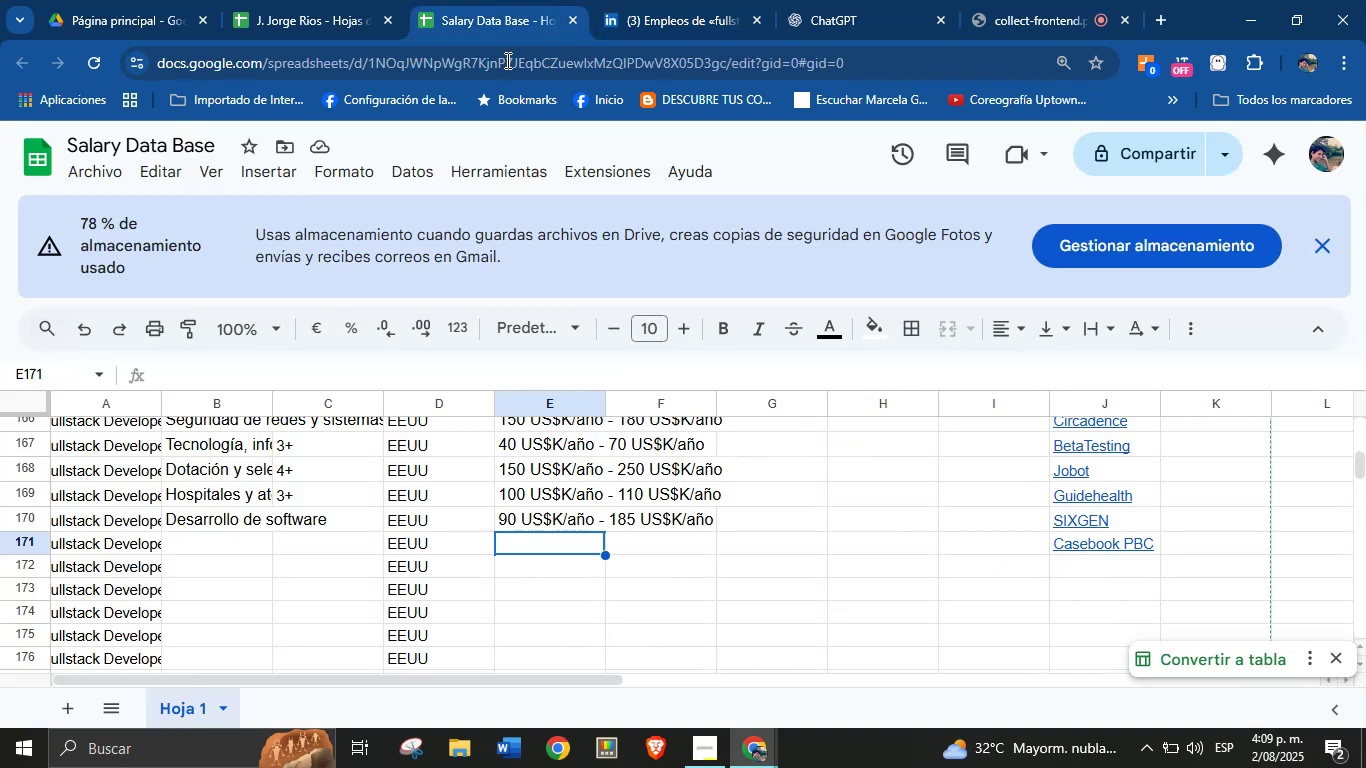 
key(Break)
 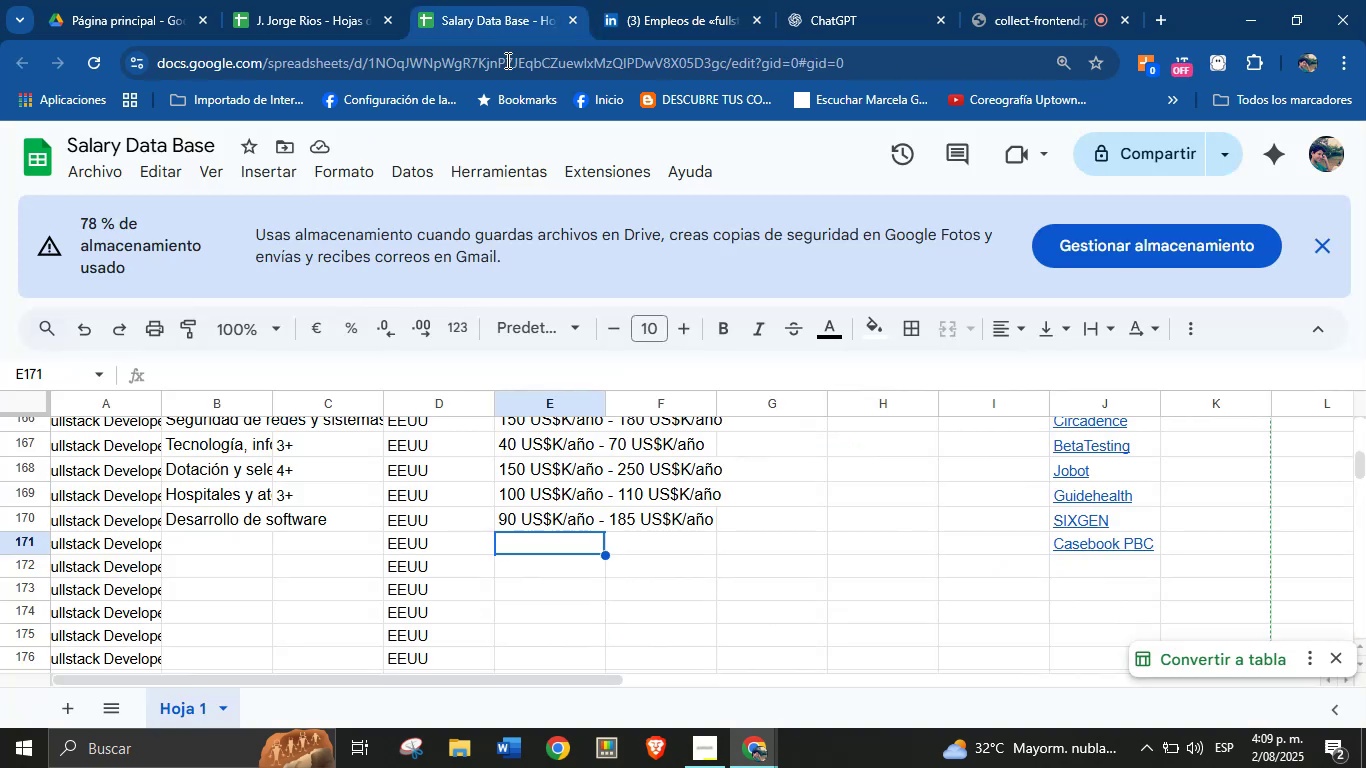 
key(Control+ControlLeft)
 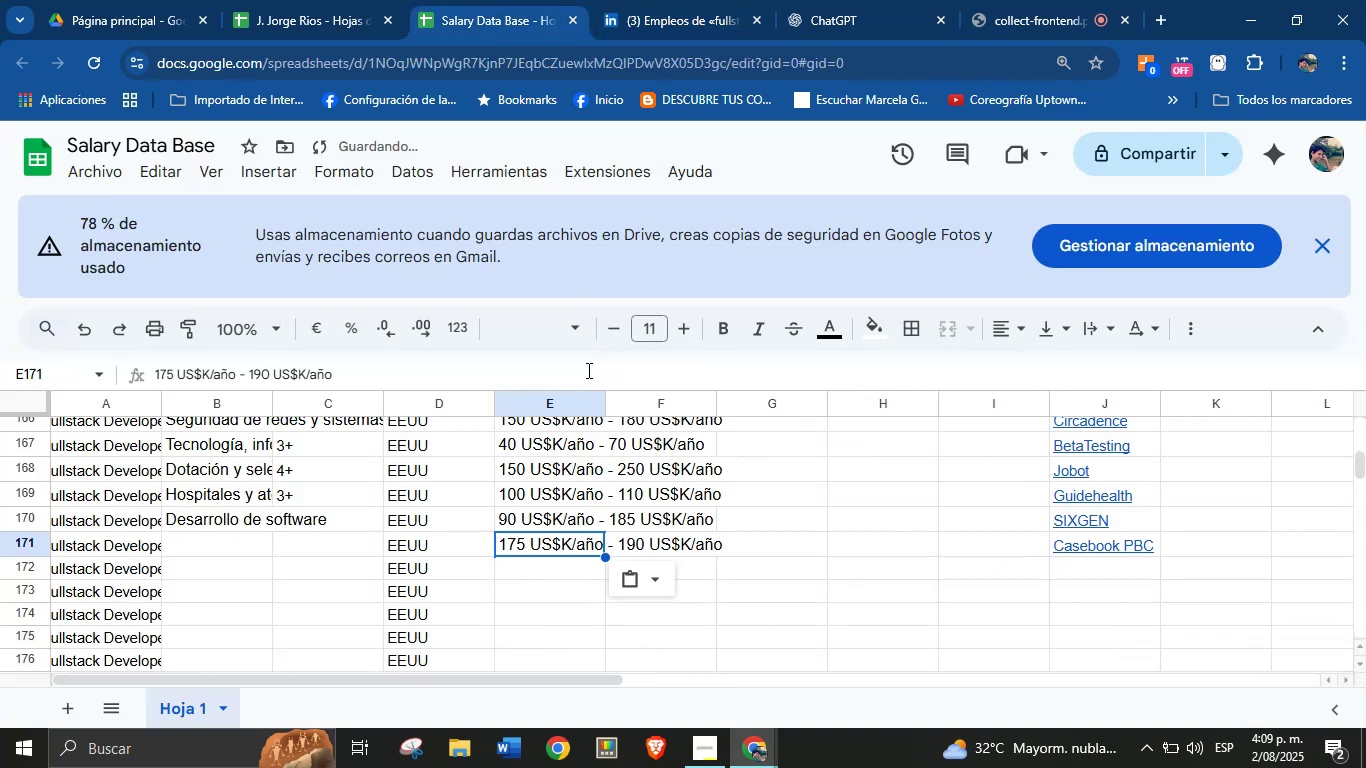 
key(Control+V)
 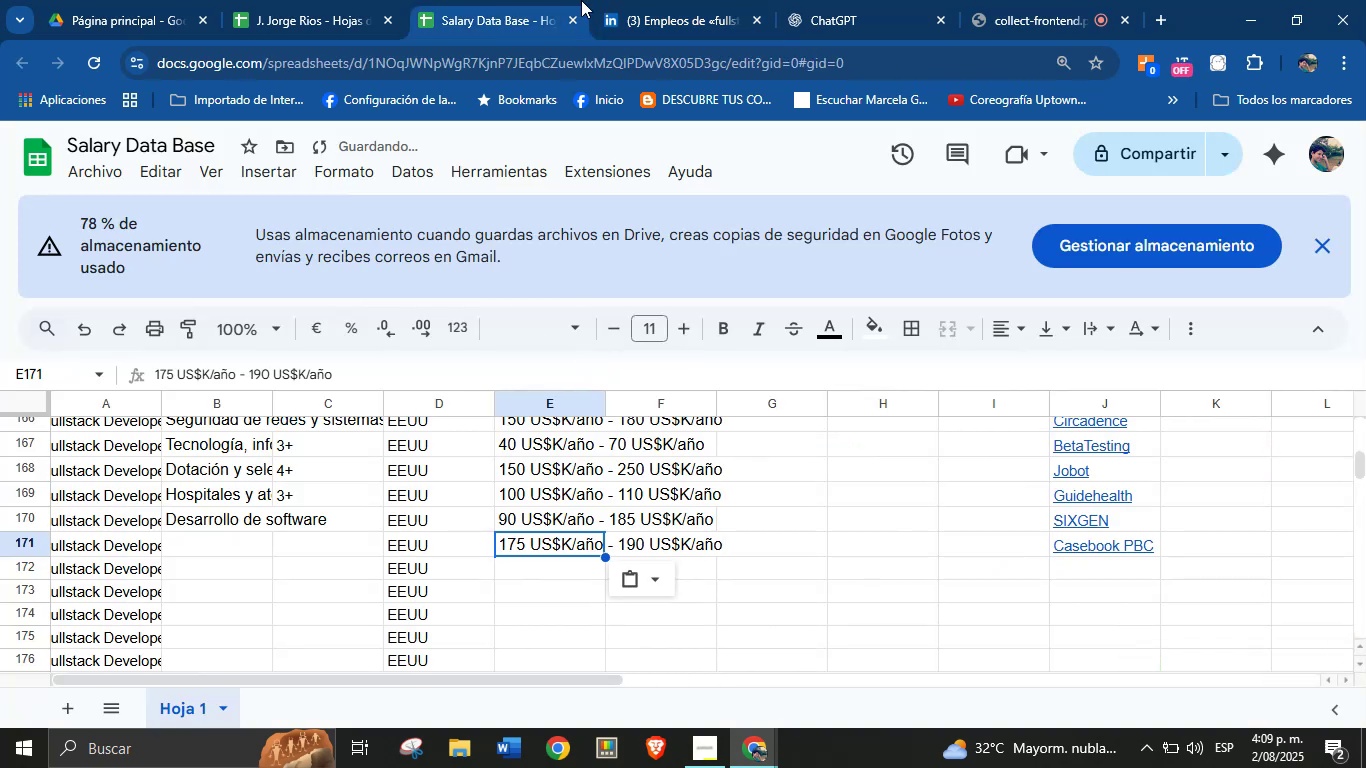 
left_click([634, 0])
 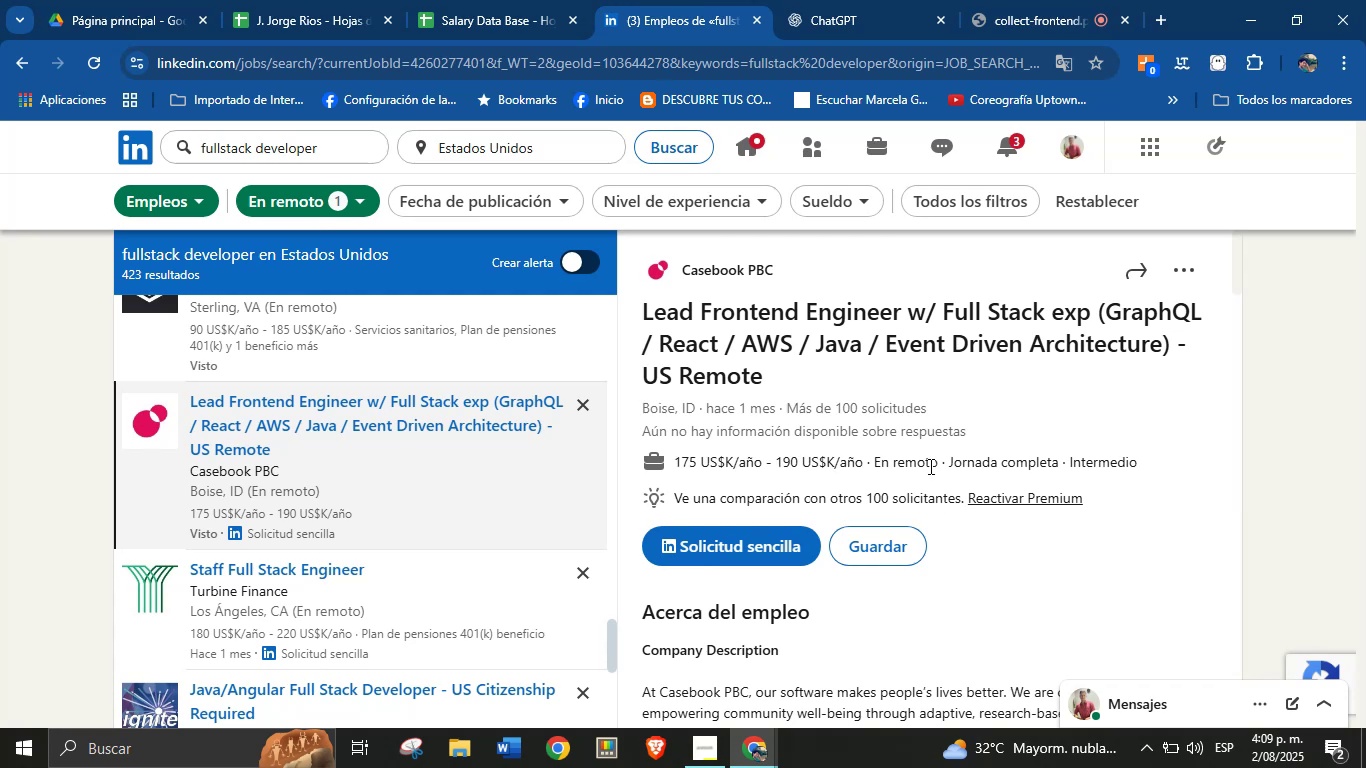 
scroll: coordinate [863, 510], scroll_direction: down, amount: 22.0
 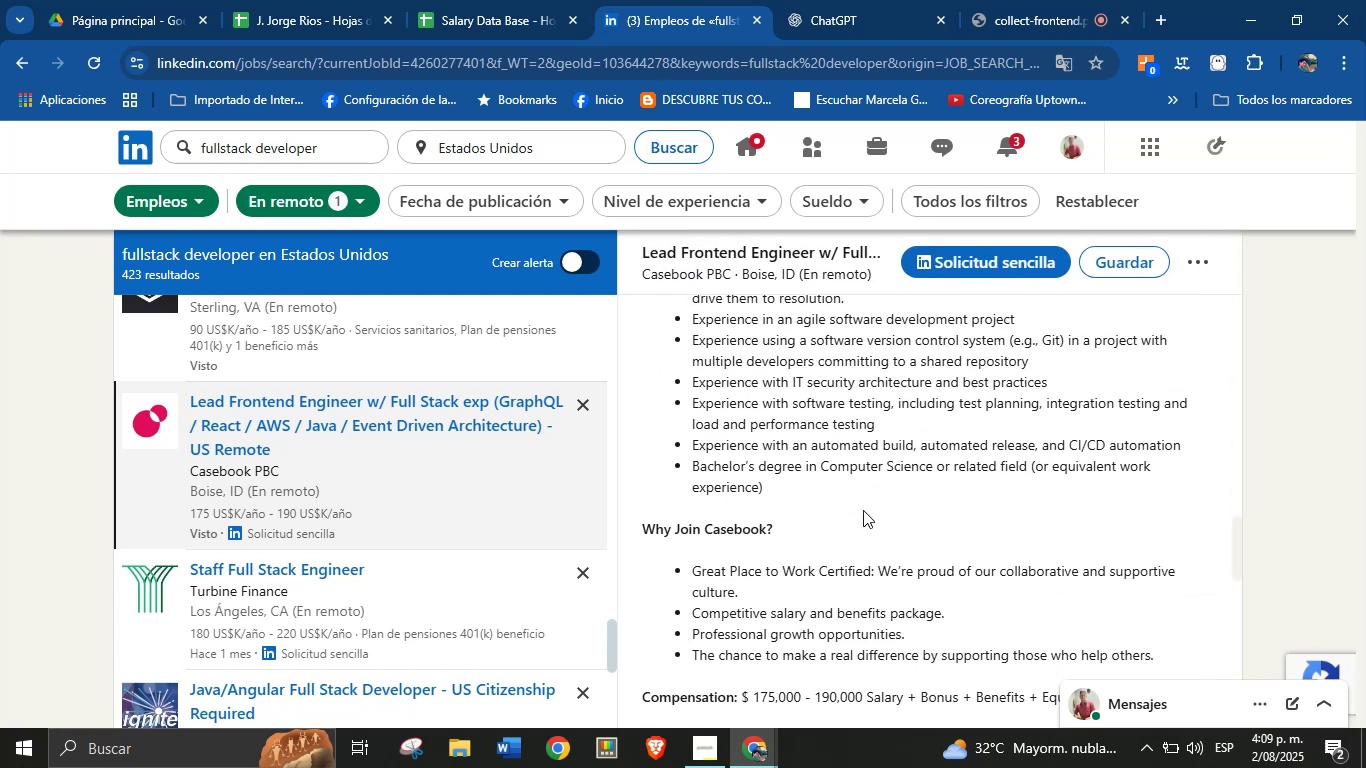 
scroll: coordinate [862, 512], scroll_direction: down, amount: 3.0
 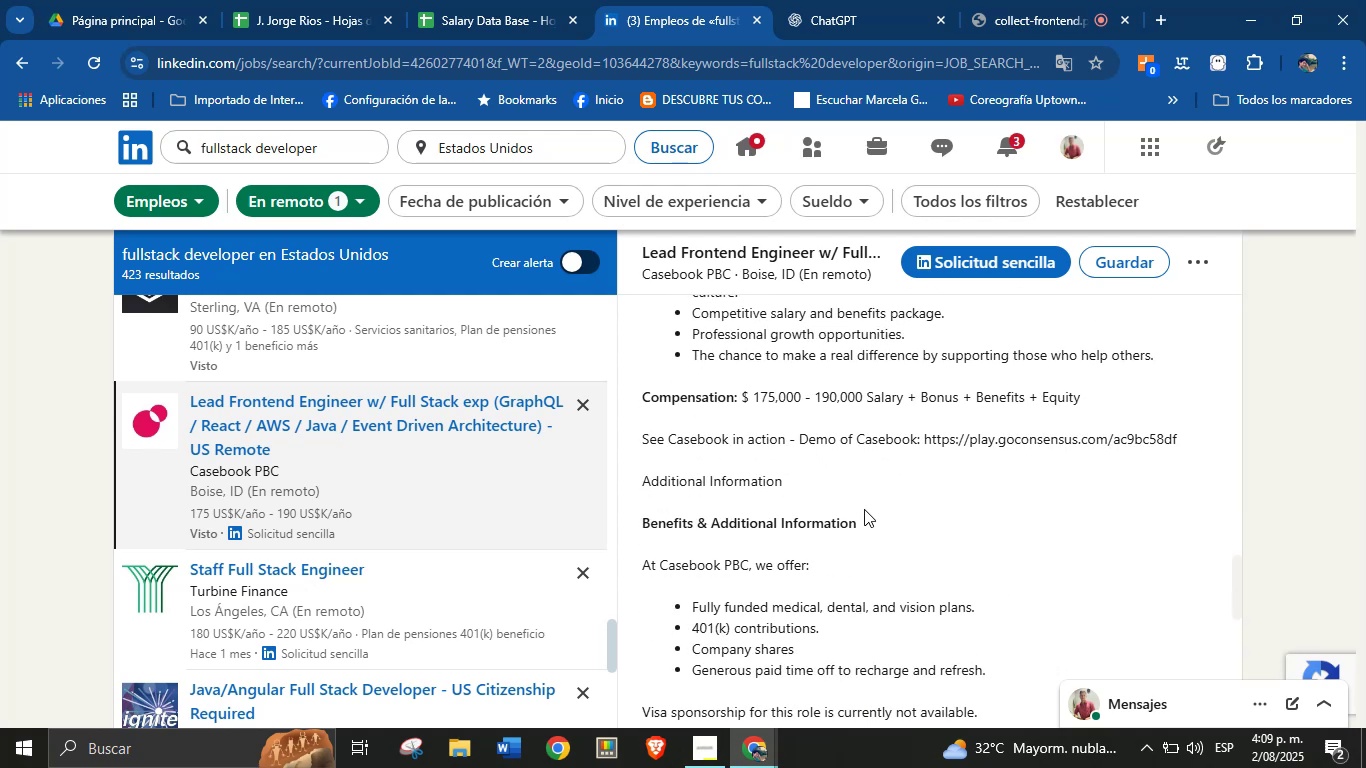 
scroll: coordinate [831, 522], scroll_direction: none, amount: 0.0
 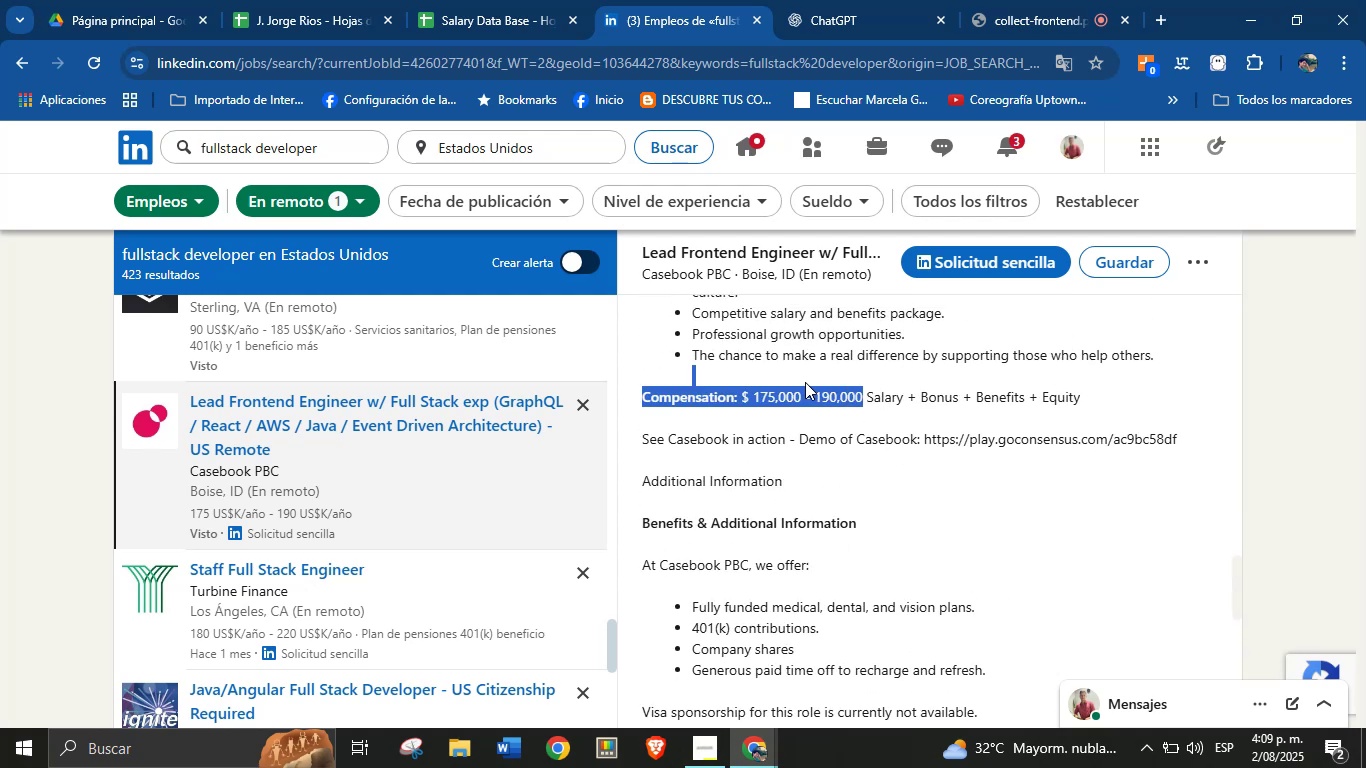 
left_click([754, 470])
 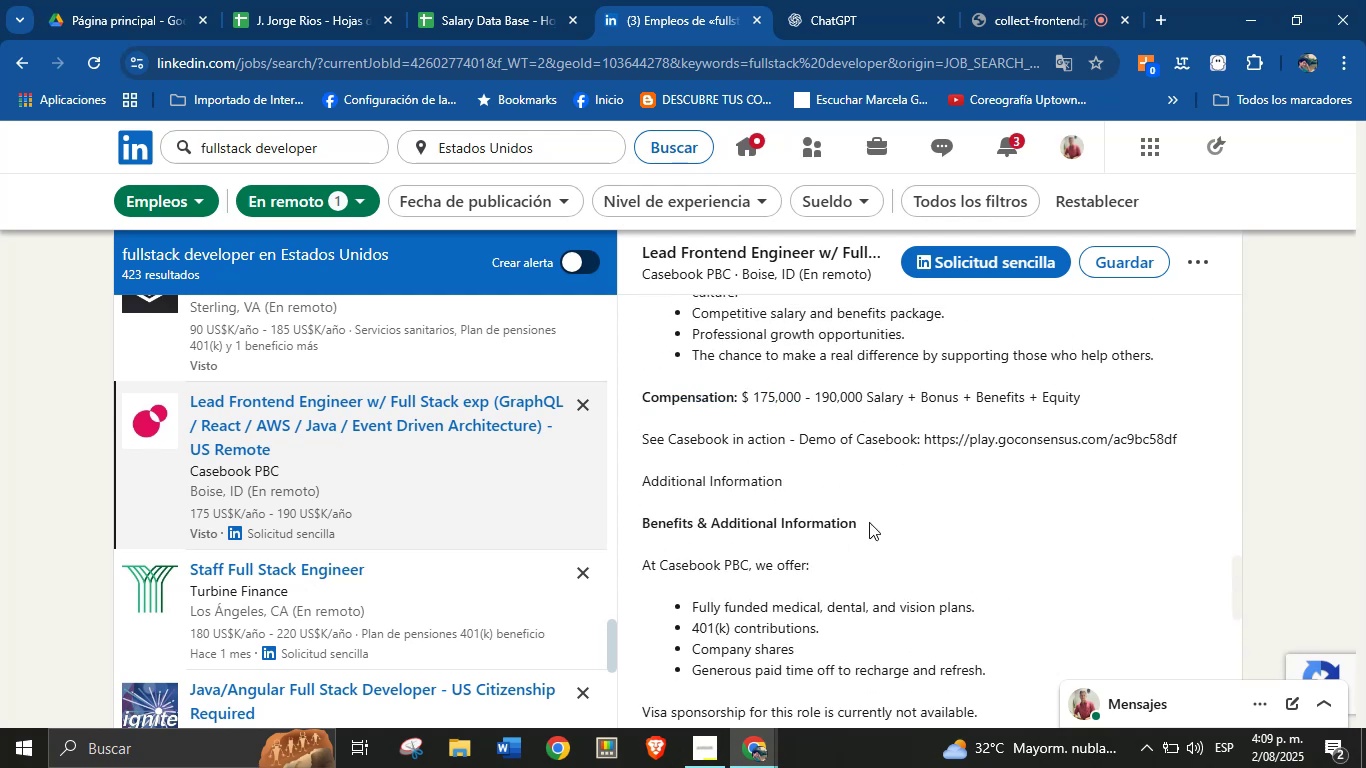 
scroll: coordinate [847, 437], scroll_direction: up, amount: 27.0
 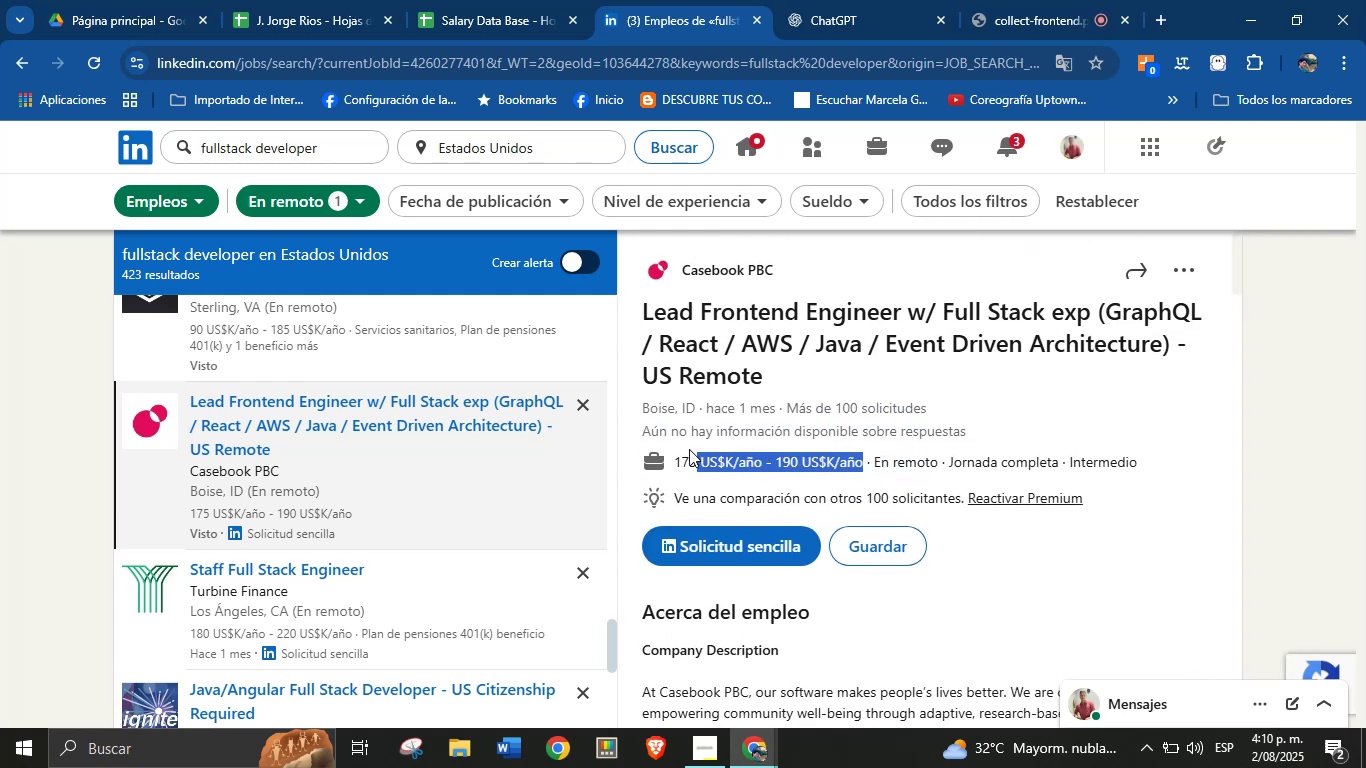 
wait(5.09)
 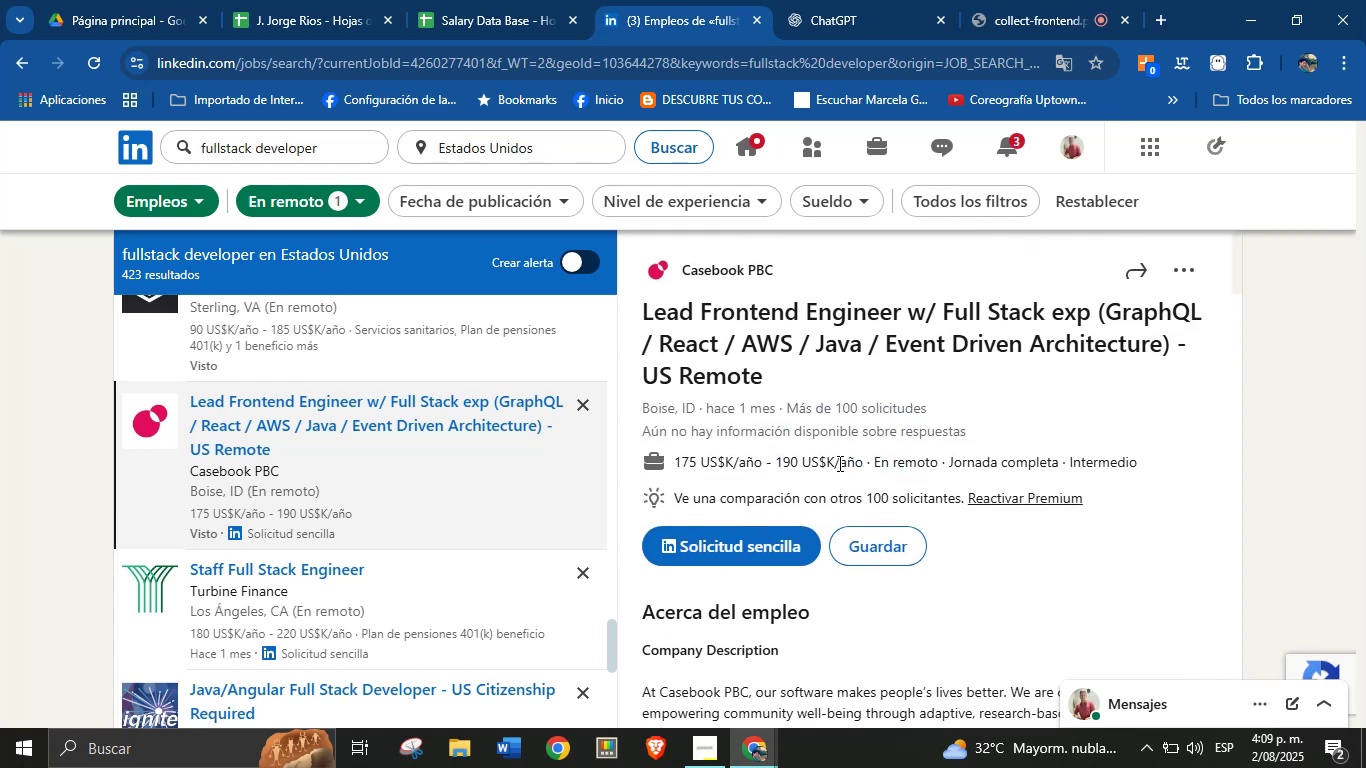 
key(Alt+Control+ControlLeft)
 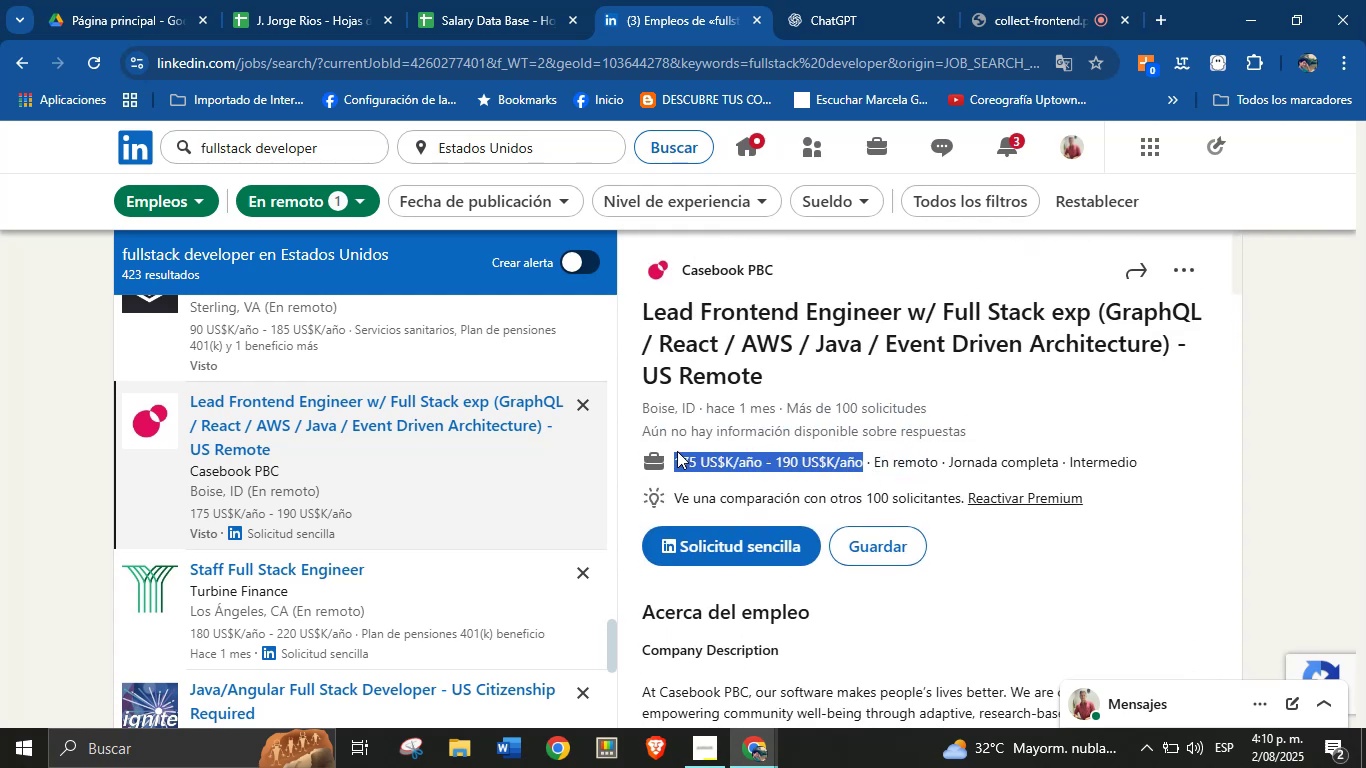 
key(Alt+AltLeft)
 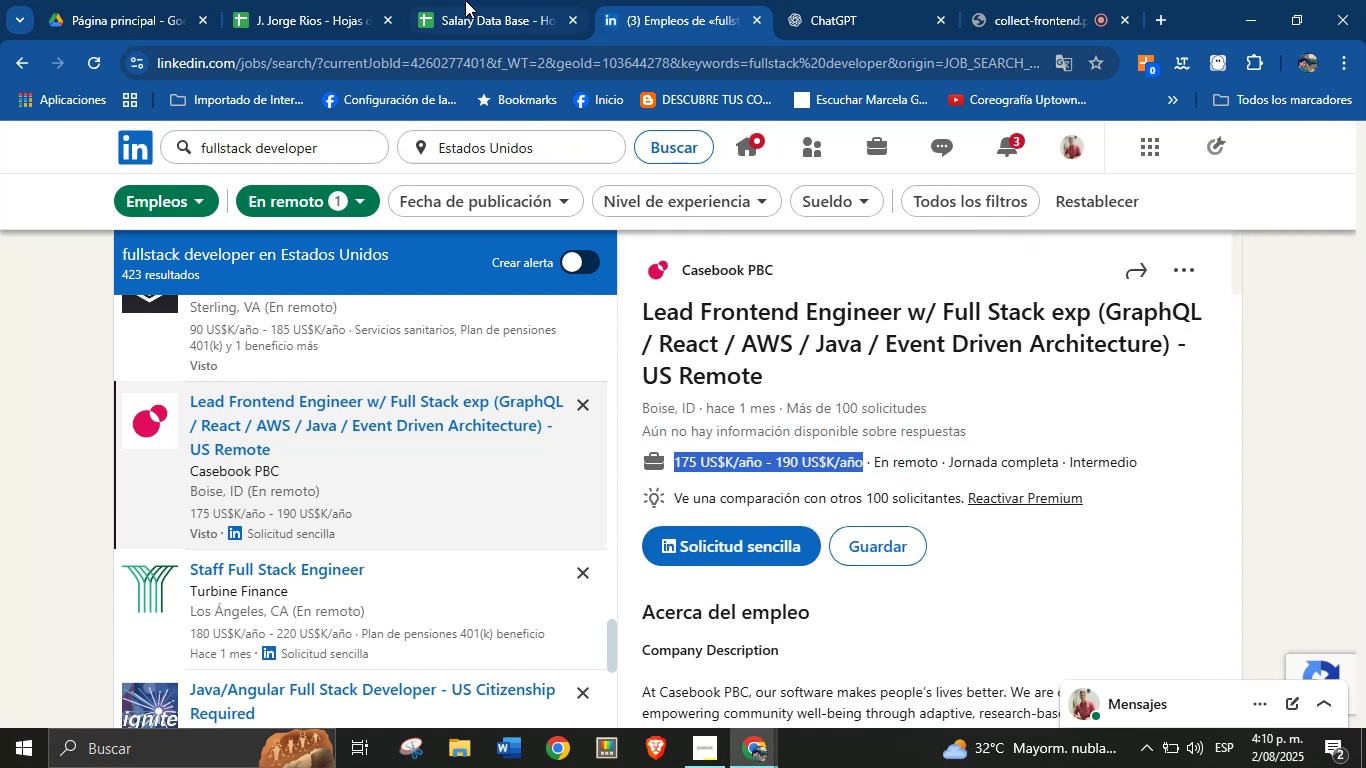 
key(Alt+Control+C)
 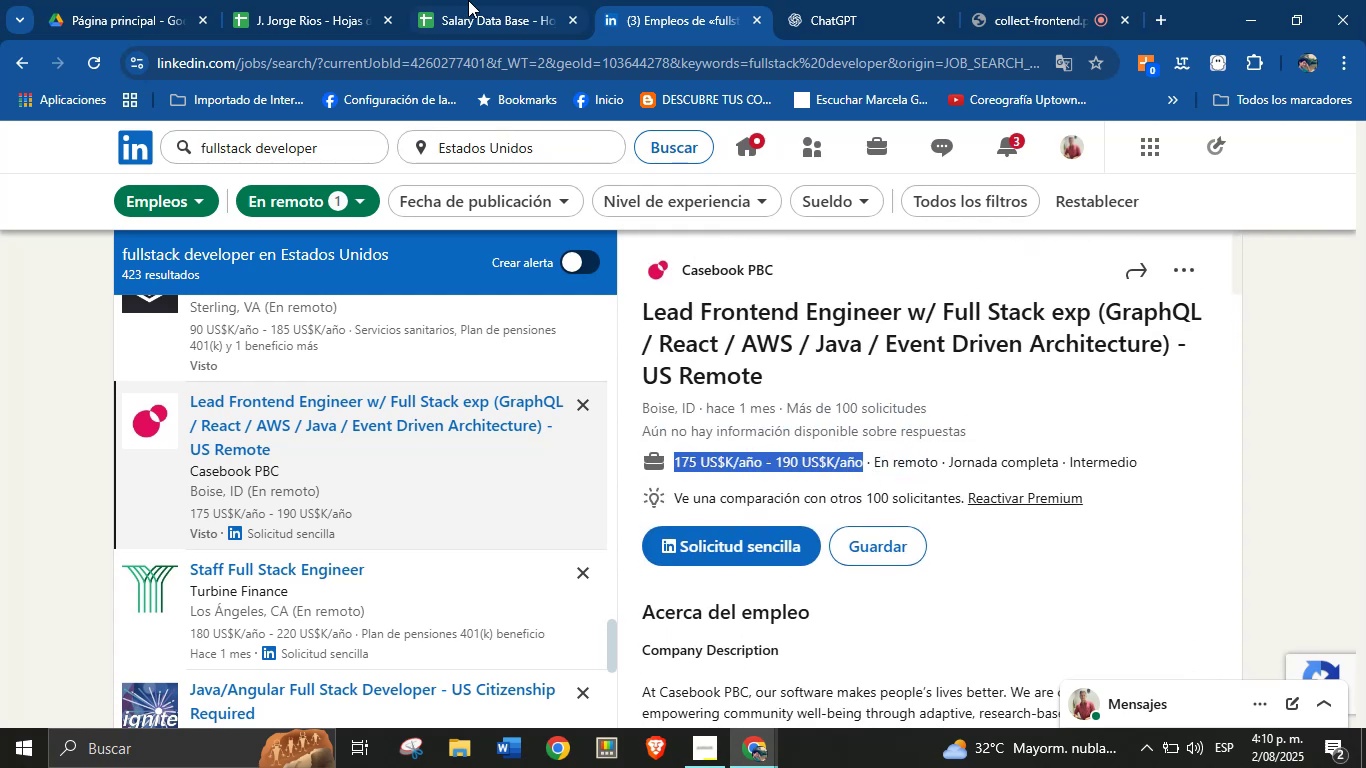 
left_click([462, 0])
 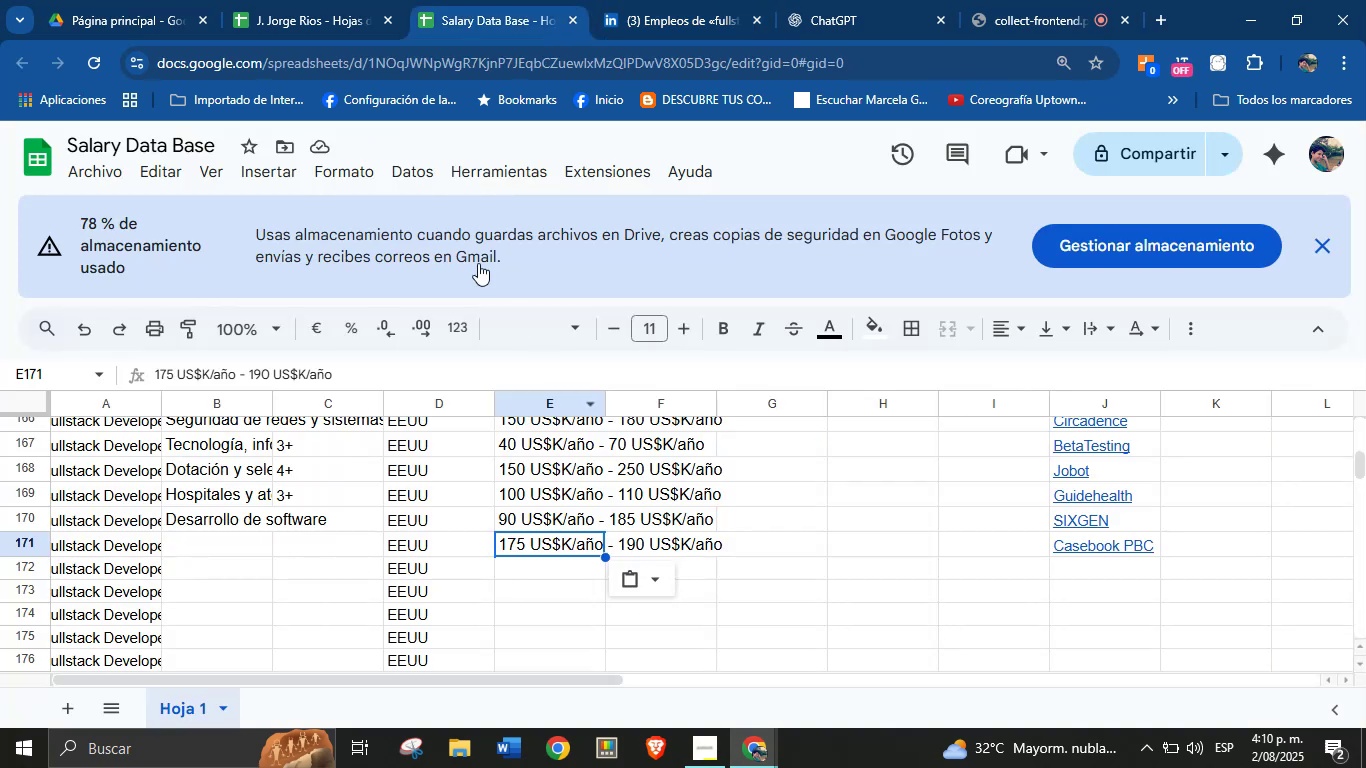 
left_click([696, 0])
 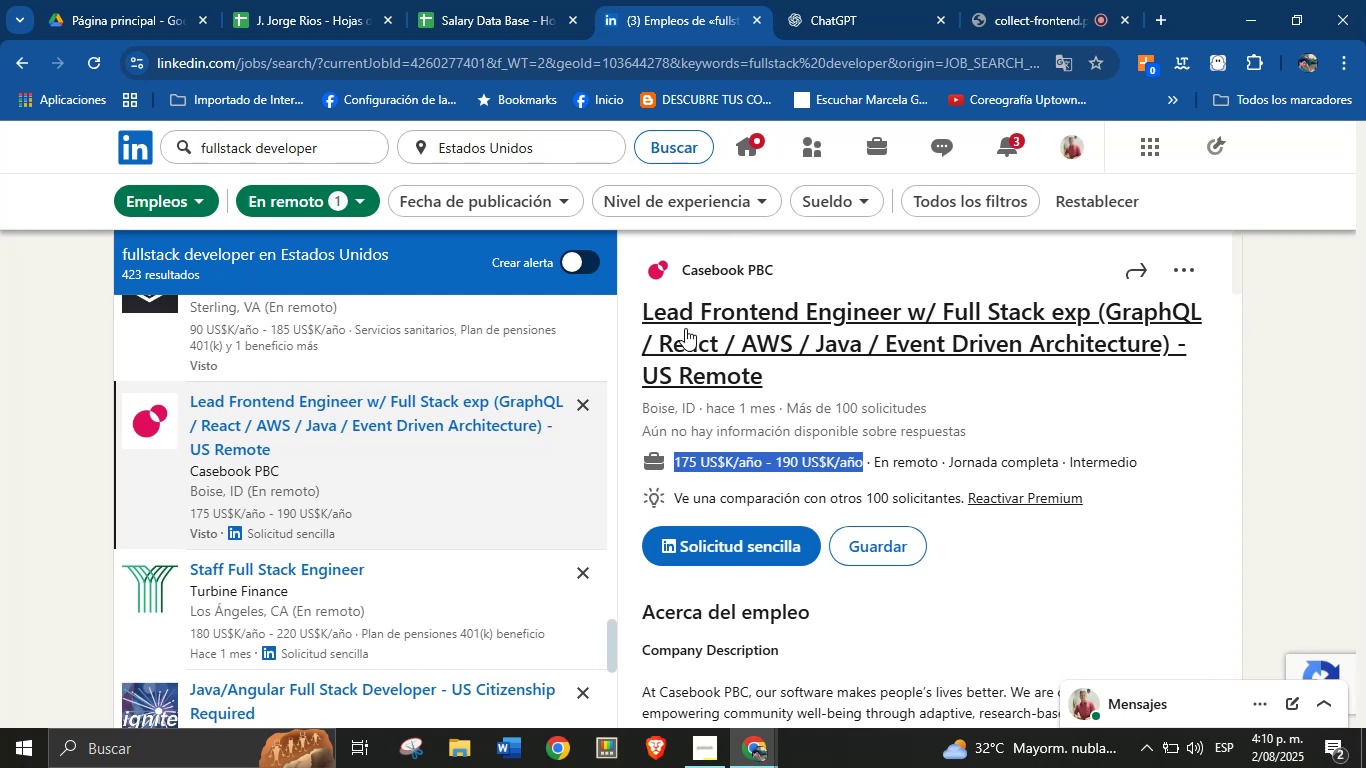 
left_click([912, 698])
 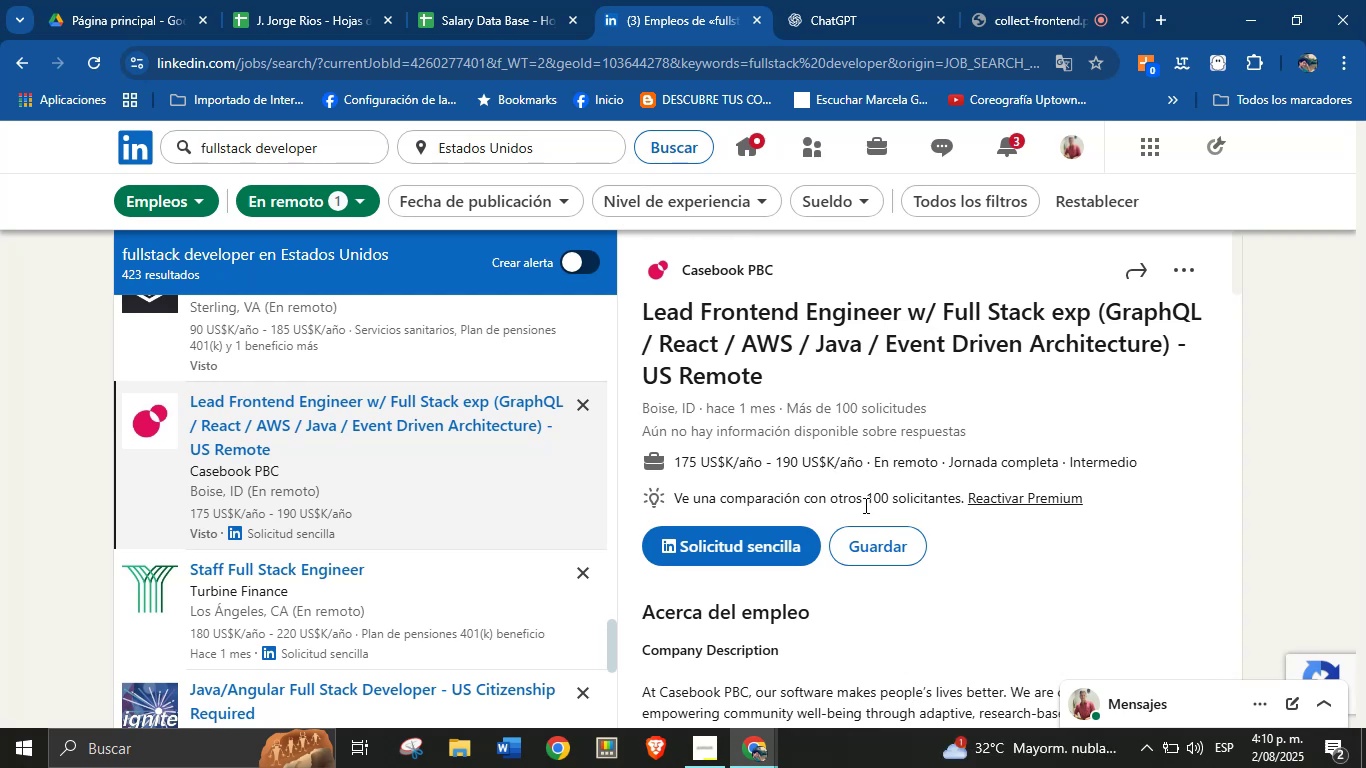 
wait(5.41)
 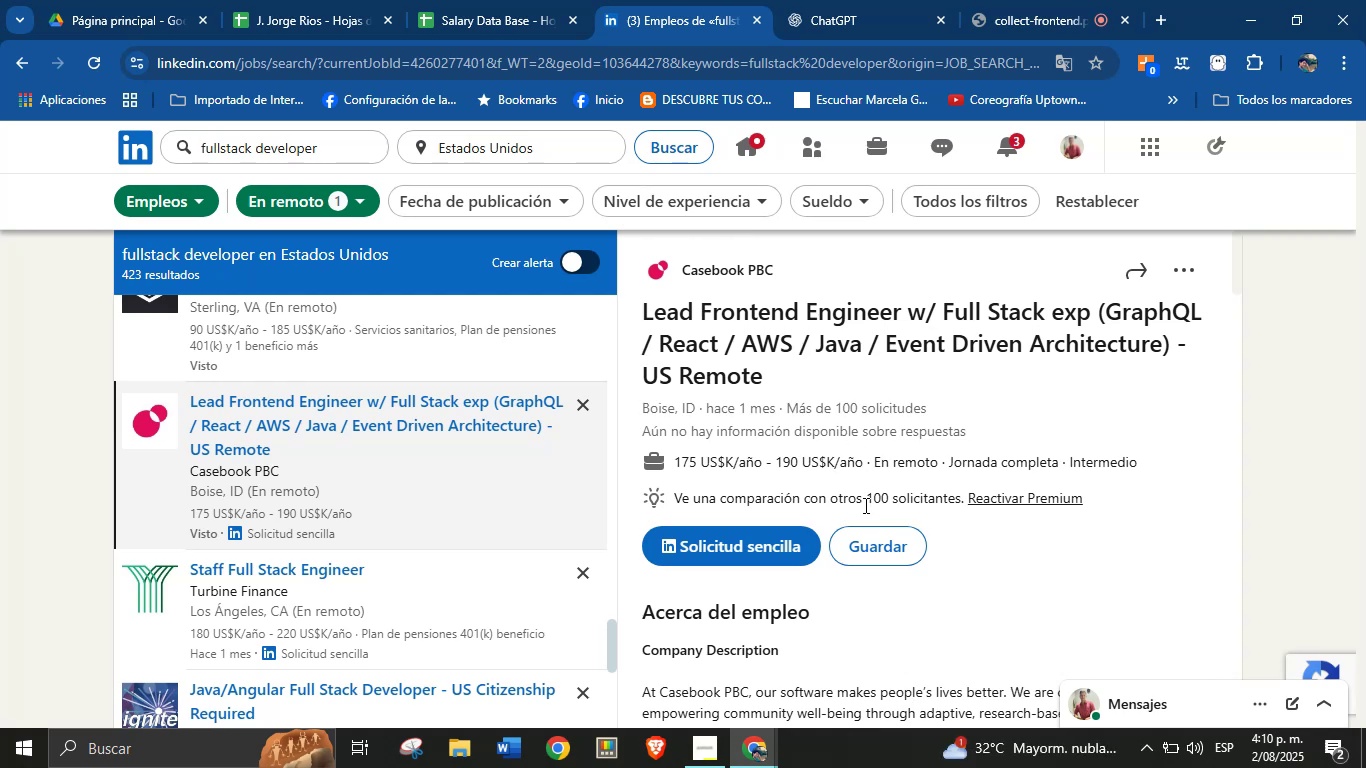 
scroll: coordinate [861, 506], scroll_direction: down, amount: 3.0
 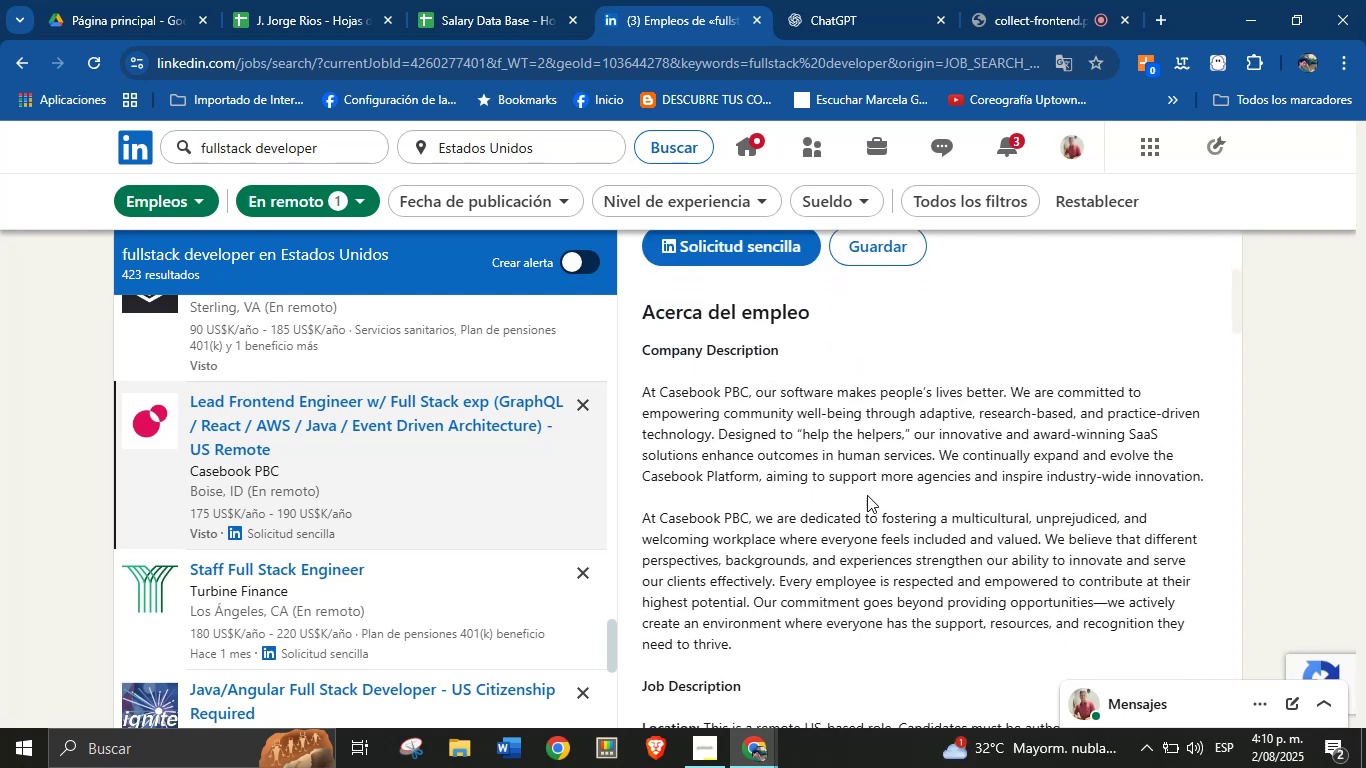 
left_click([867, 495])
 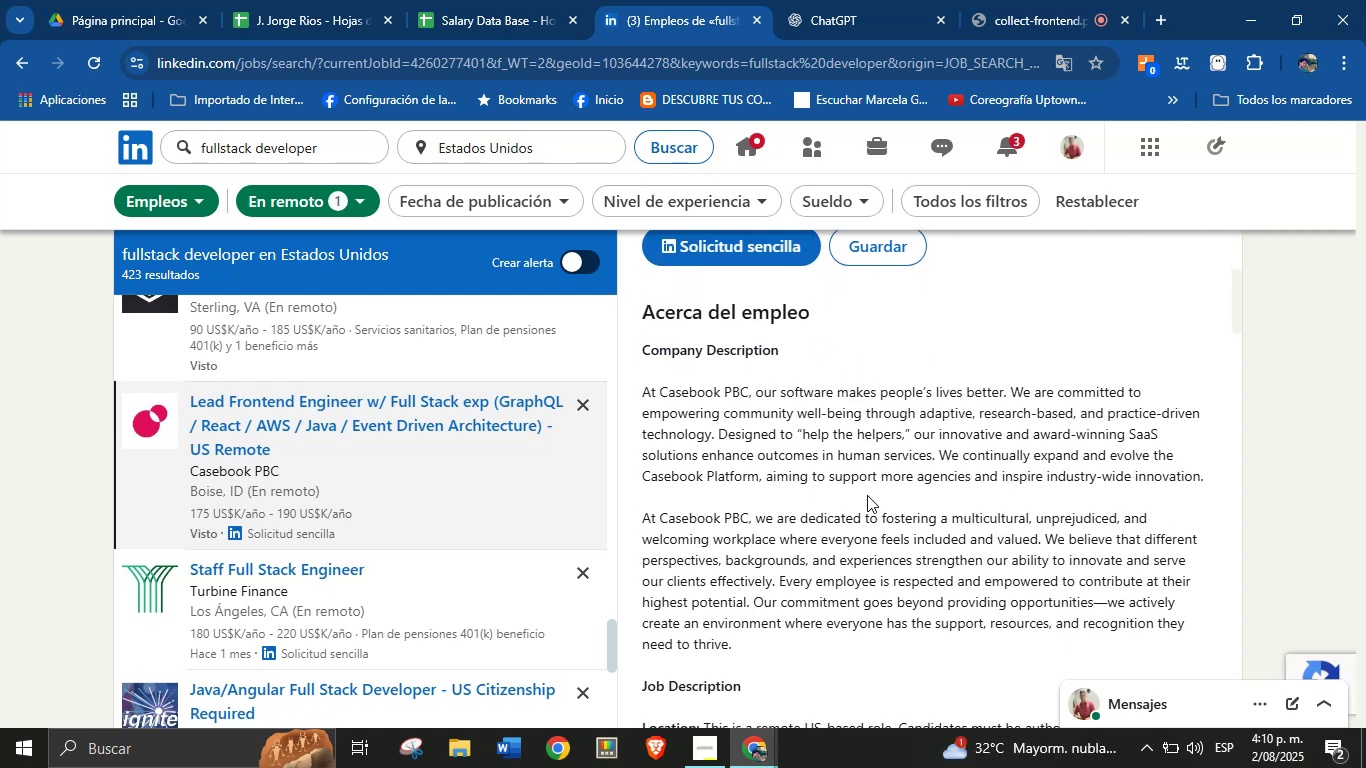 
scroll: coordinate [867, 495], scroll_direction: down, amount: 1.0
 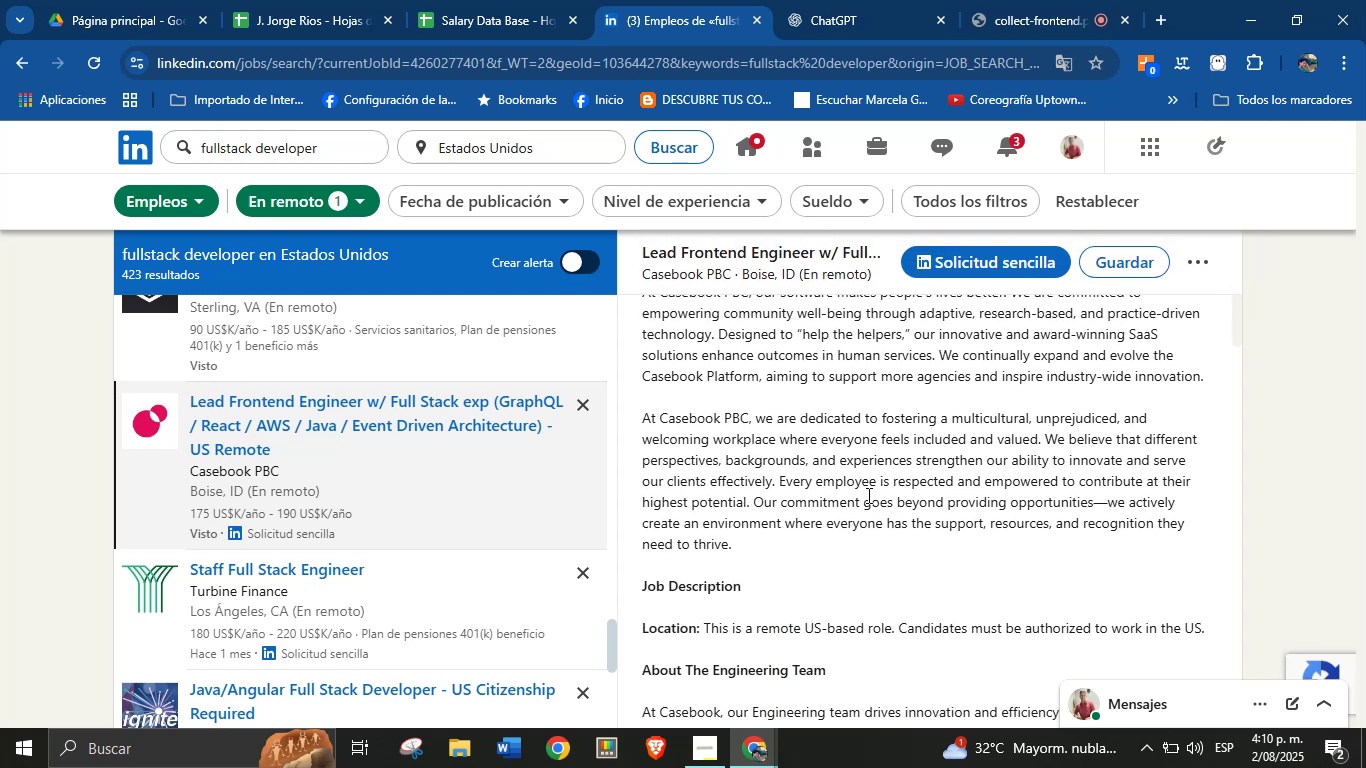 
wait(7.01)
 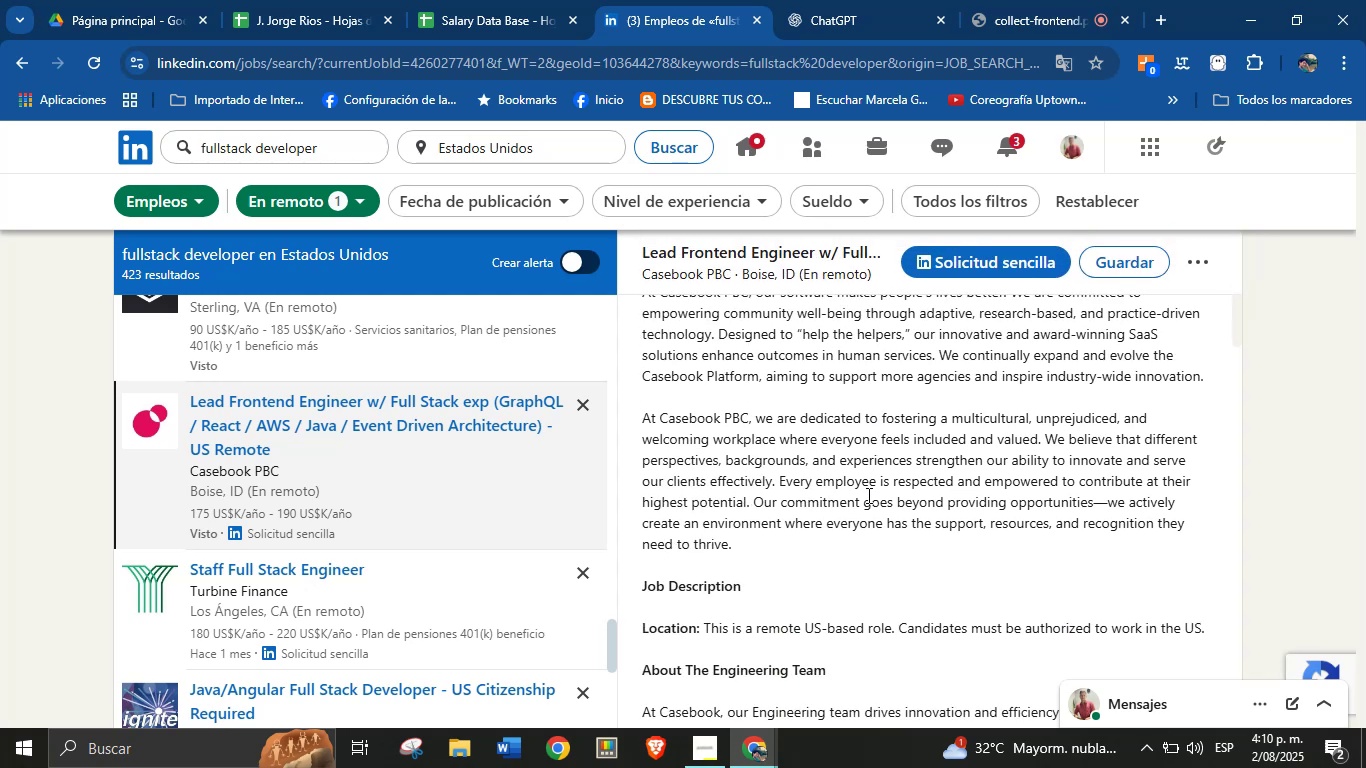 
scroll: coordinate [867, 495], scroll_direction: down, amount: 2.0
 